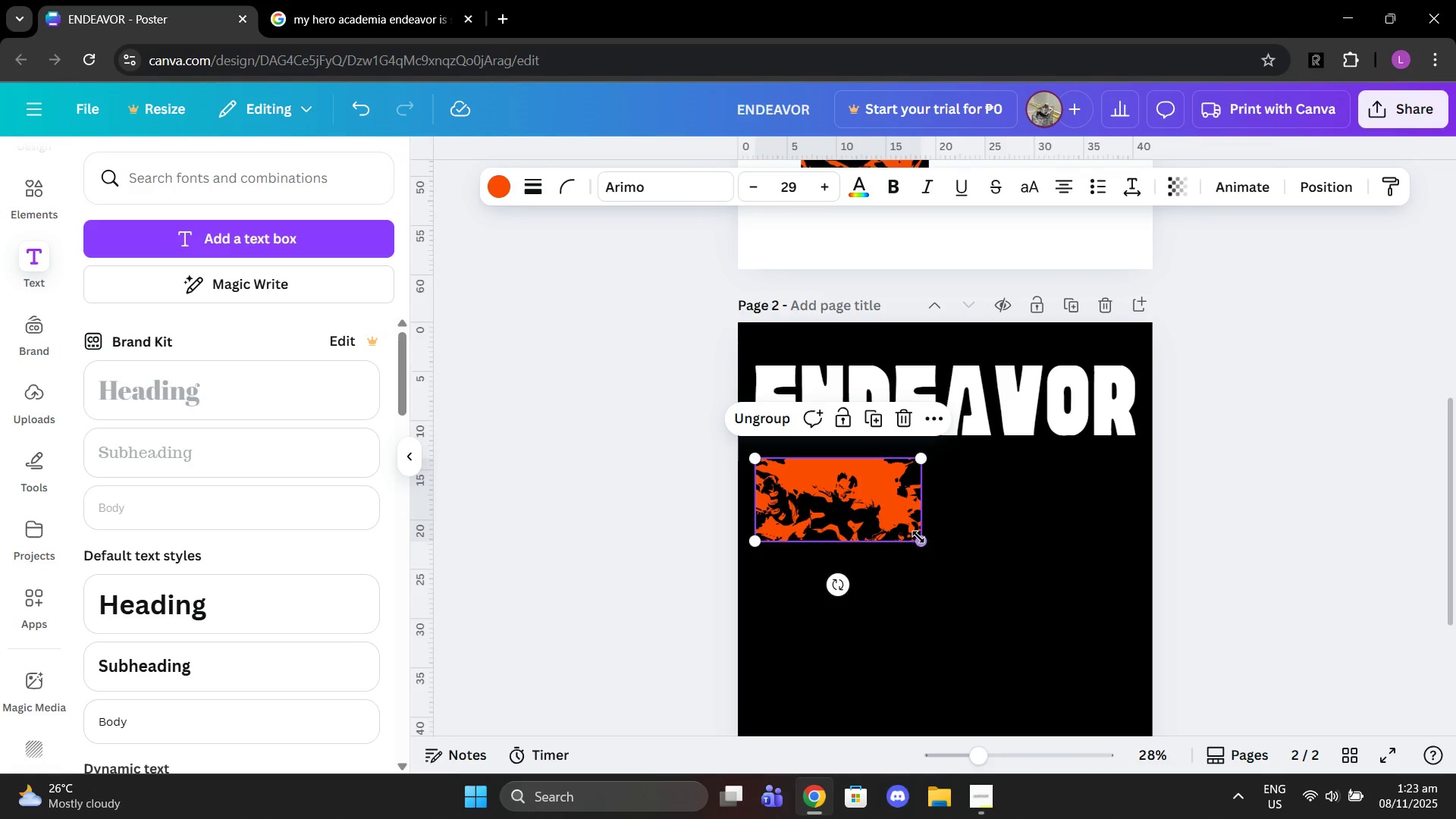 
left_click_drag(start_coordinate=[920, 540], to_coordinate=[1116, 691])
 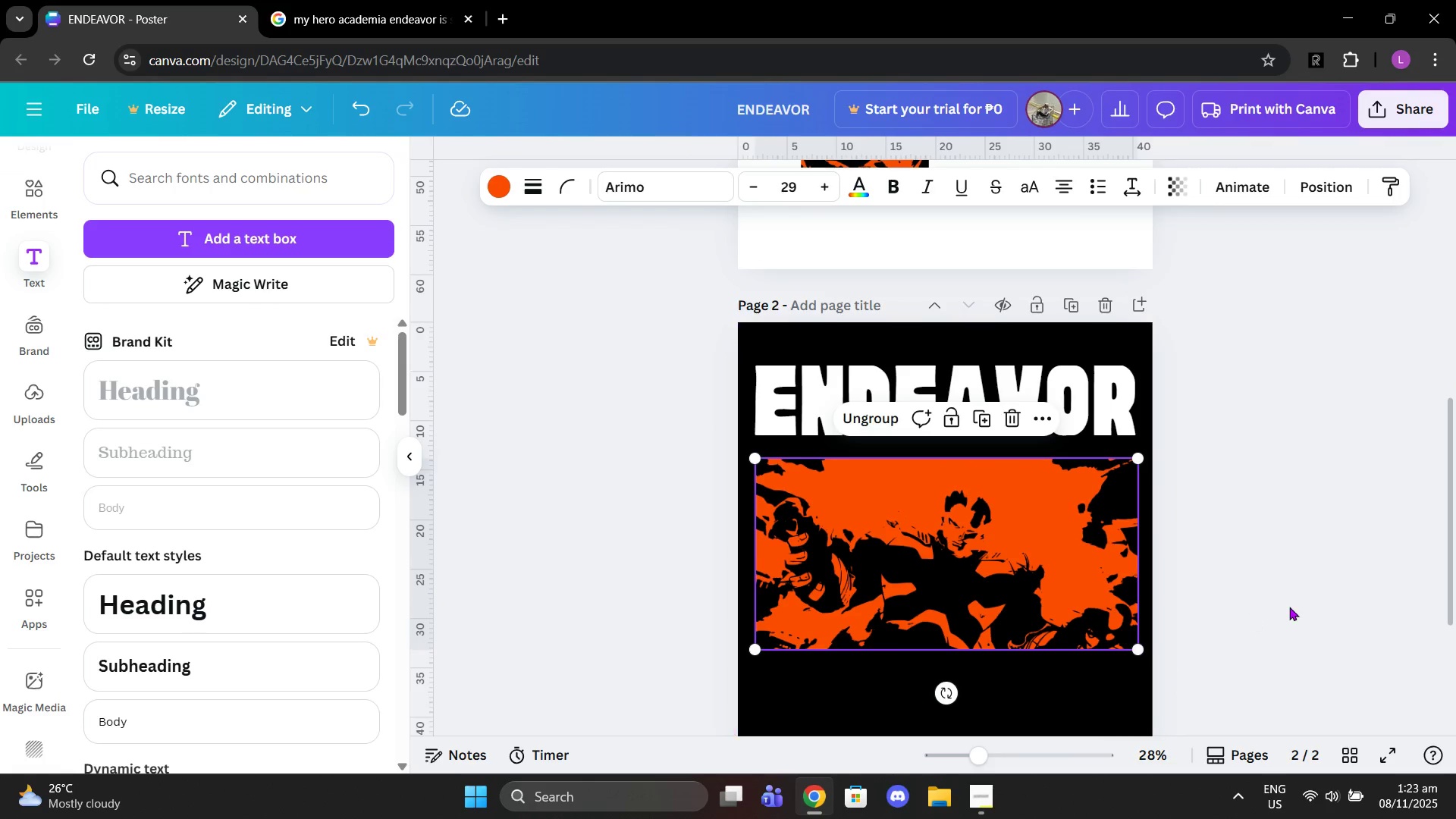 
scroll: coordinate [1289, 607], scroll_direction: down, amount: 3.0
 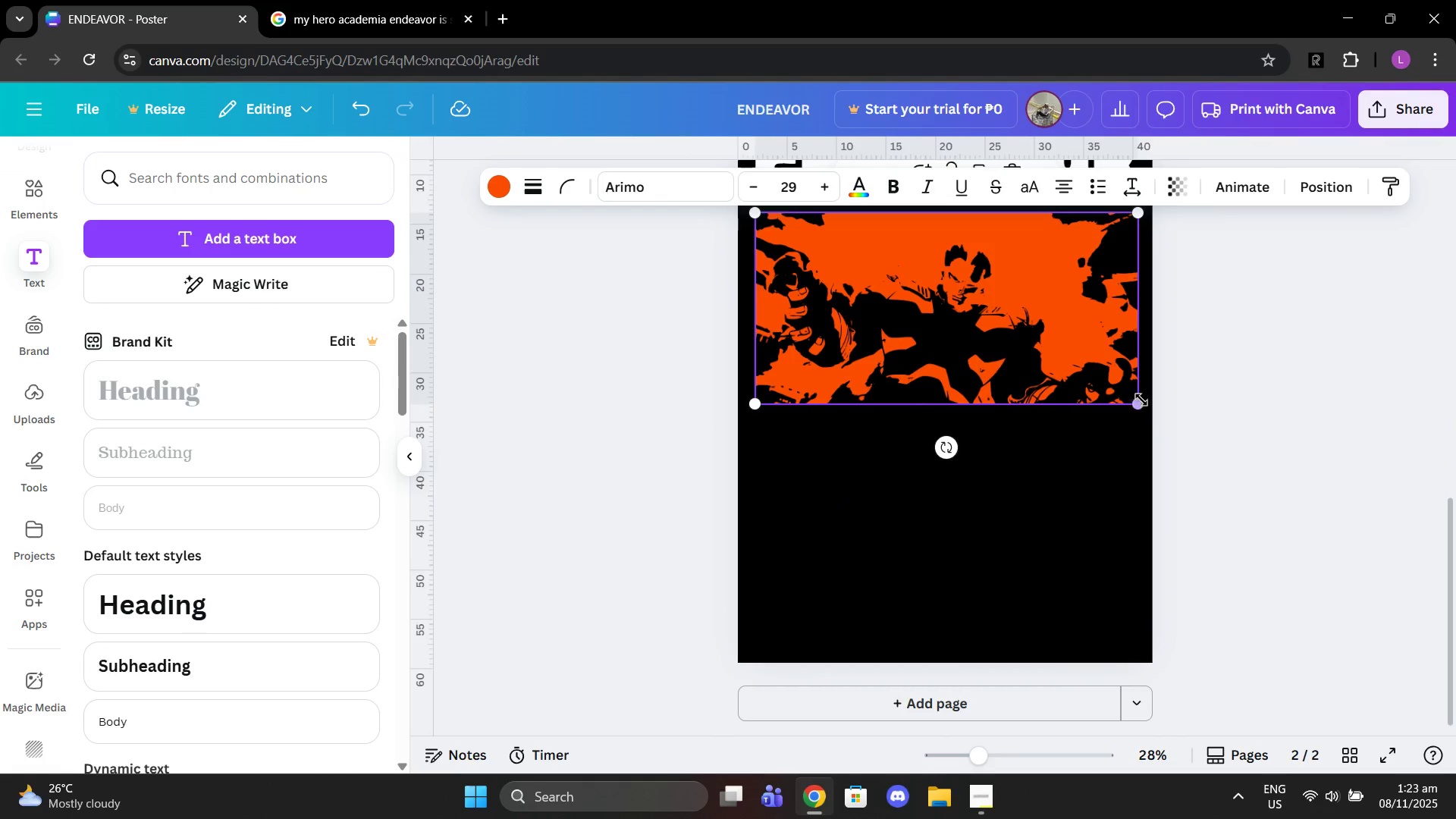 
left_click_drag(start_coordinate=[1134, 400], to_coordinate=[983, 351])
 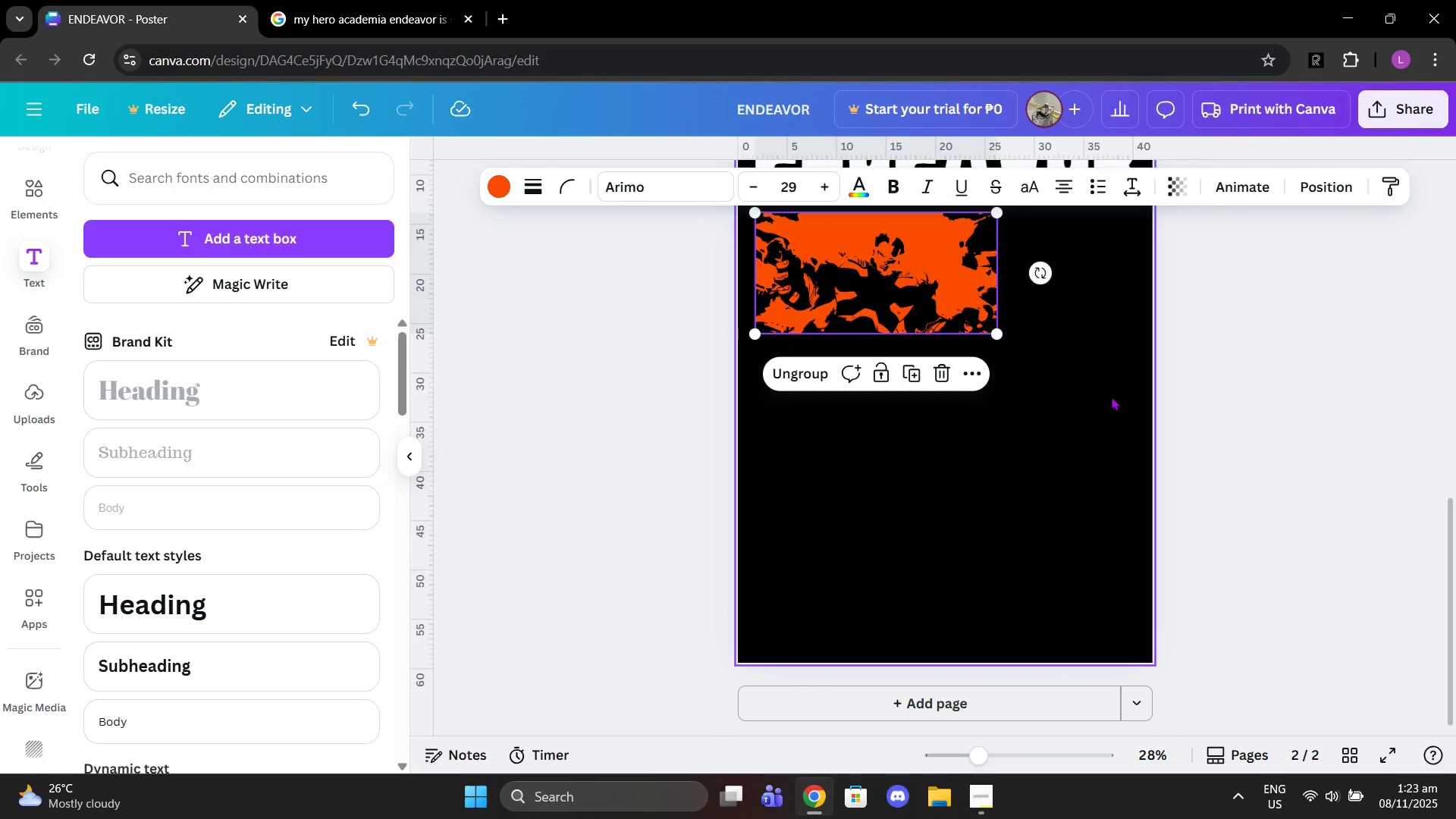 
scroll: coordinate [1266, 503], scroll_direction: up, amount: 6.0
 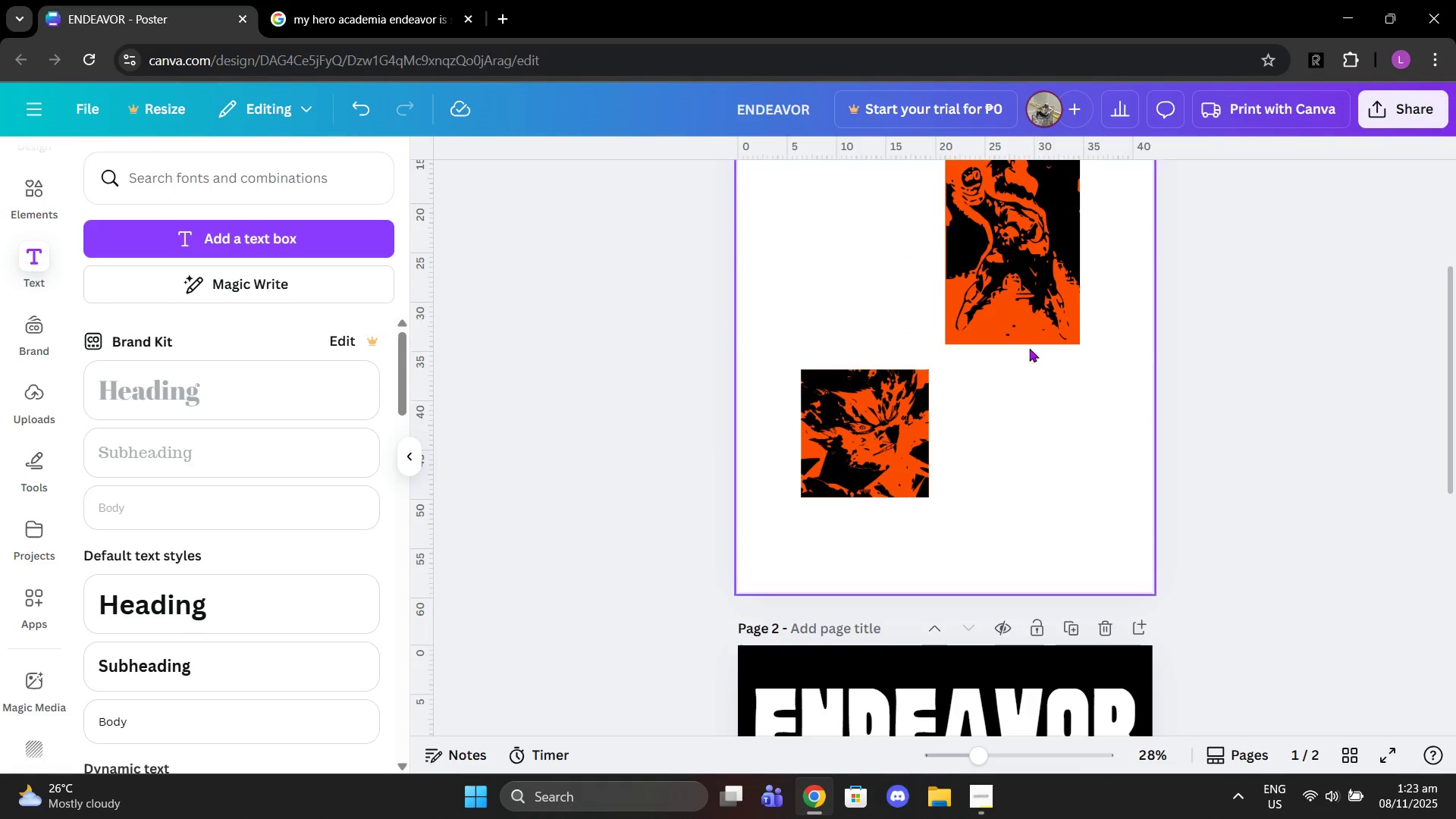 
left_click_drag(start_coordinate=[1005, 279], to_coordinate=[1063, 563])
 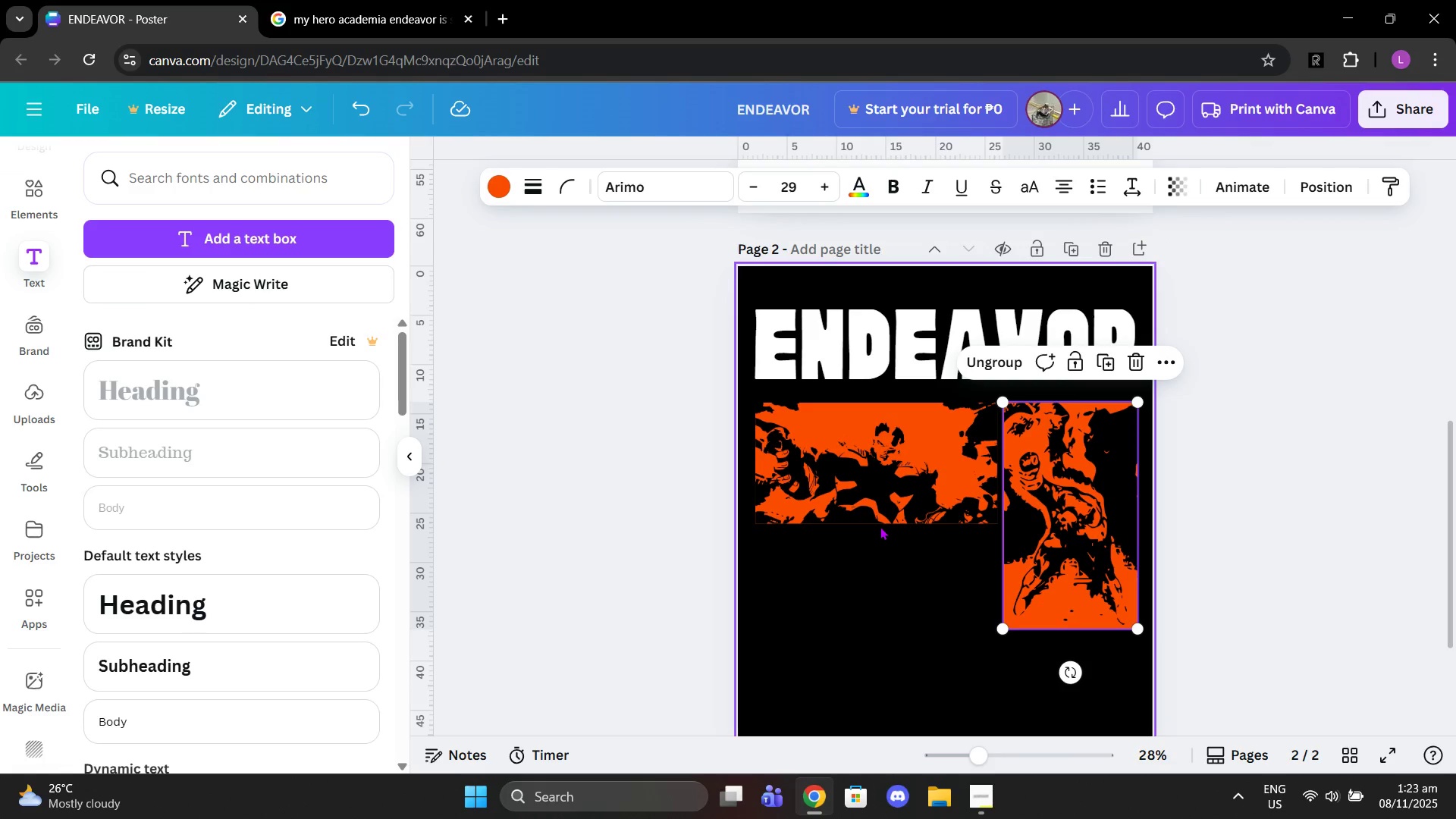 
scroll: coordinate [1095, 524], scroll_direction: down, amount: 4.0
 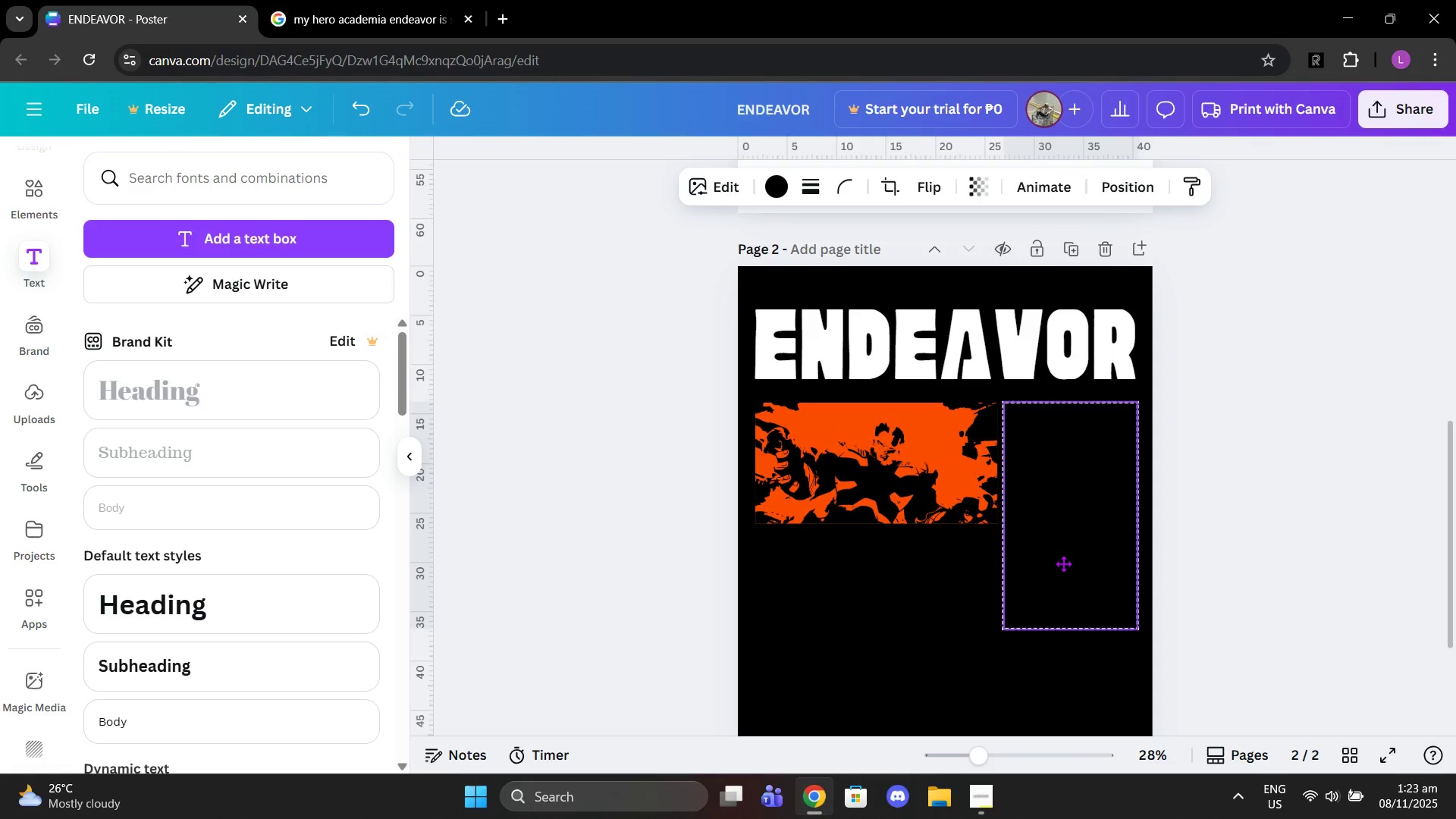 
left_click_drag(start_coordinate=[880, 526], to_coordinate=[878, 510])
 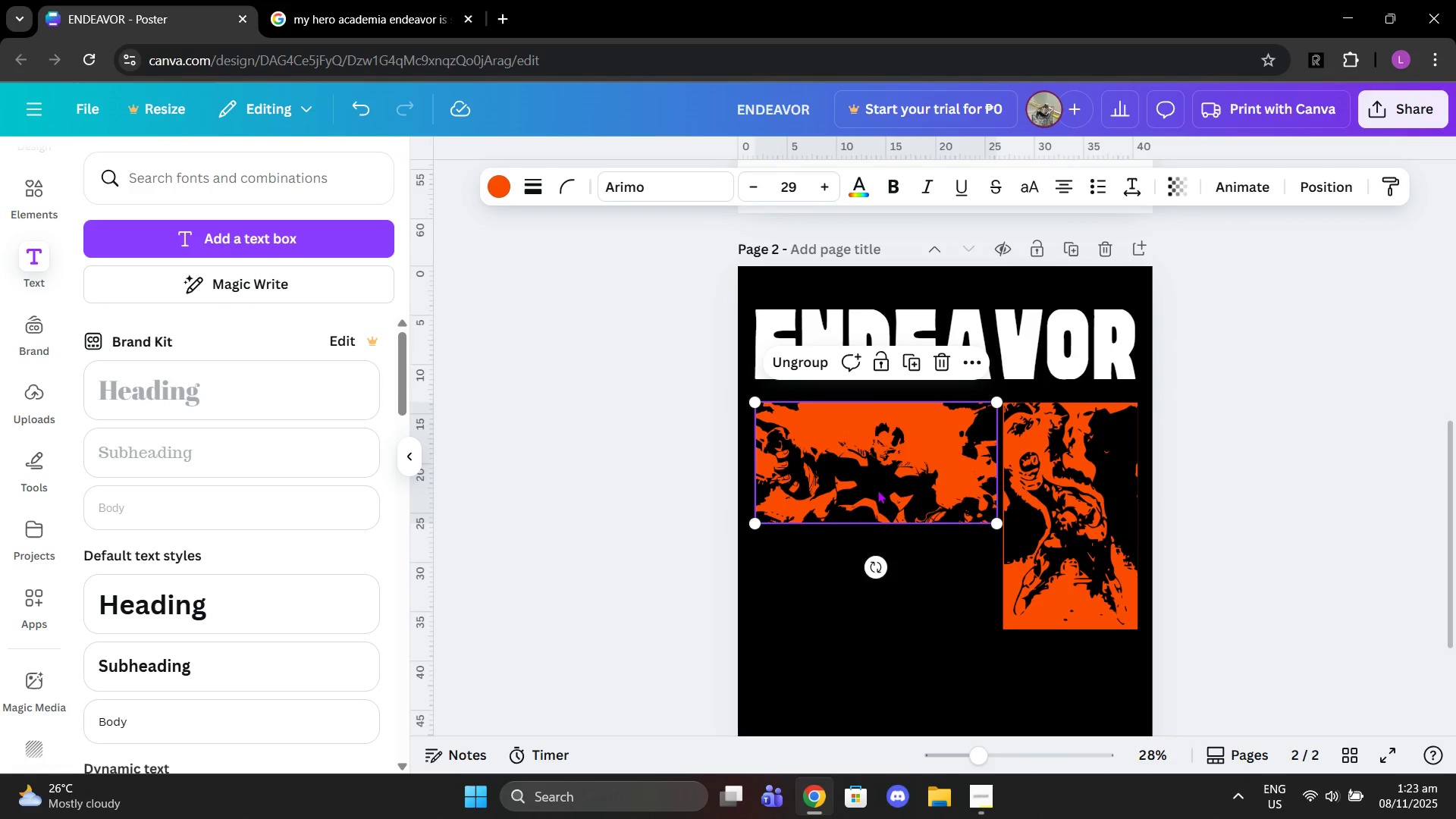 
left_click_drag(start_coordinate=[877, 490], to_coordinate=[876, 482])
 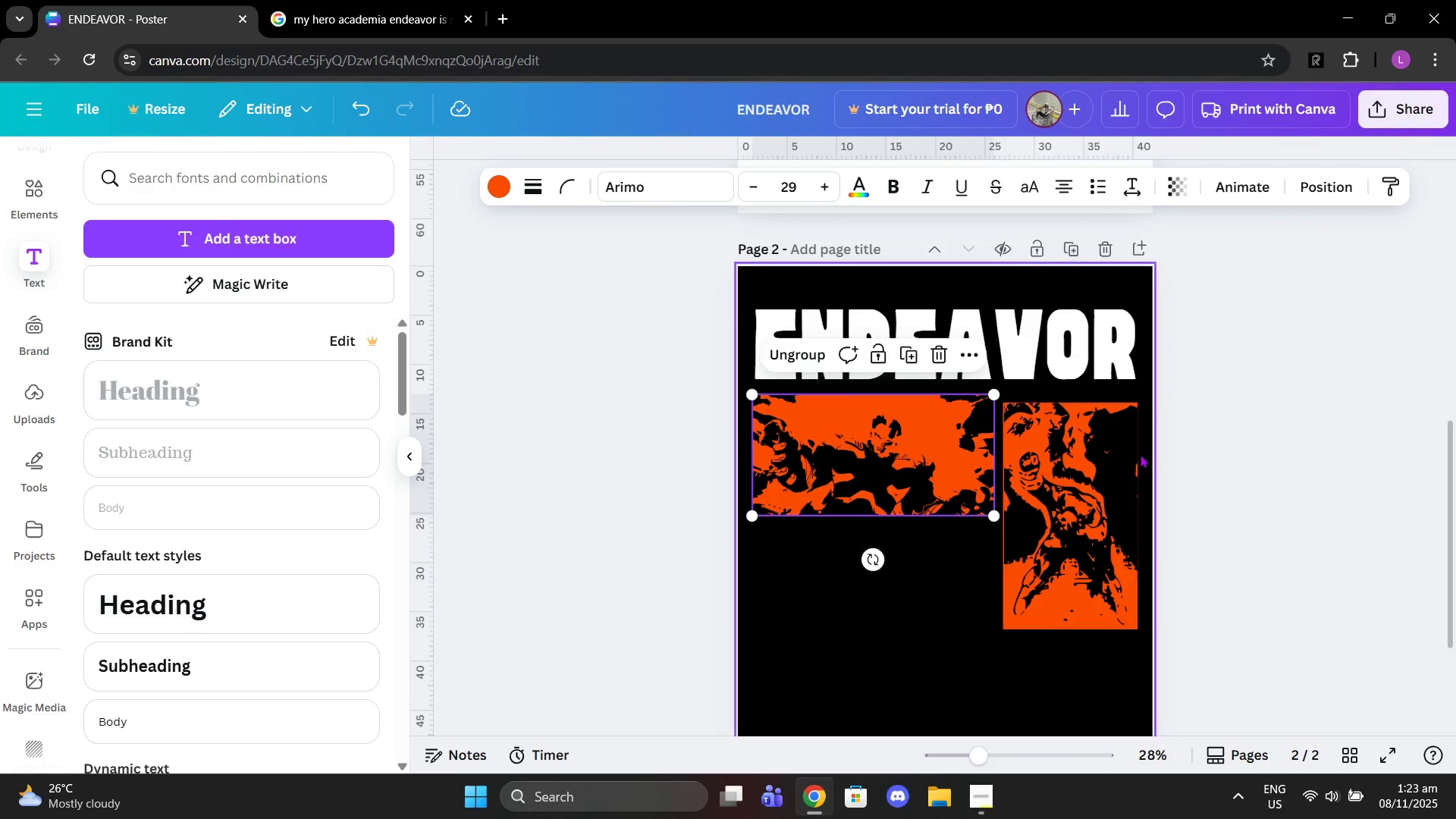 
left_click([1140, 454])
 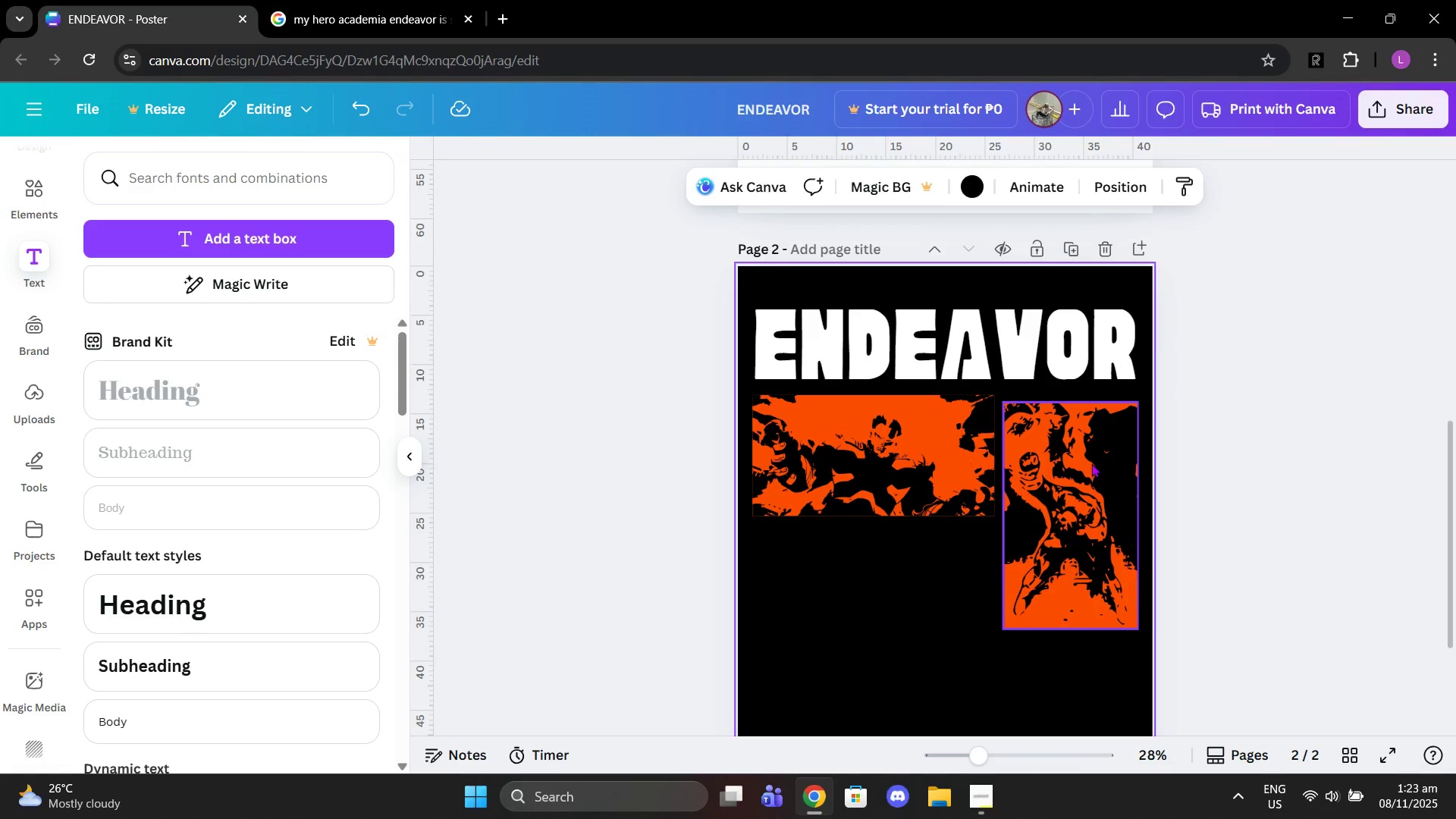 
left_click_drag(start_coordinate=[1091, 463], to_coordinate=[1091, 458])
 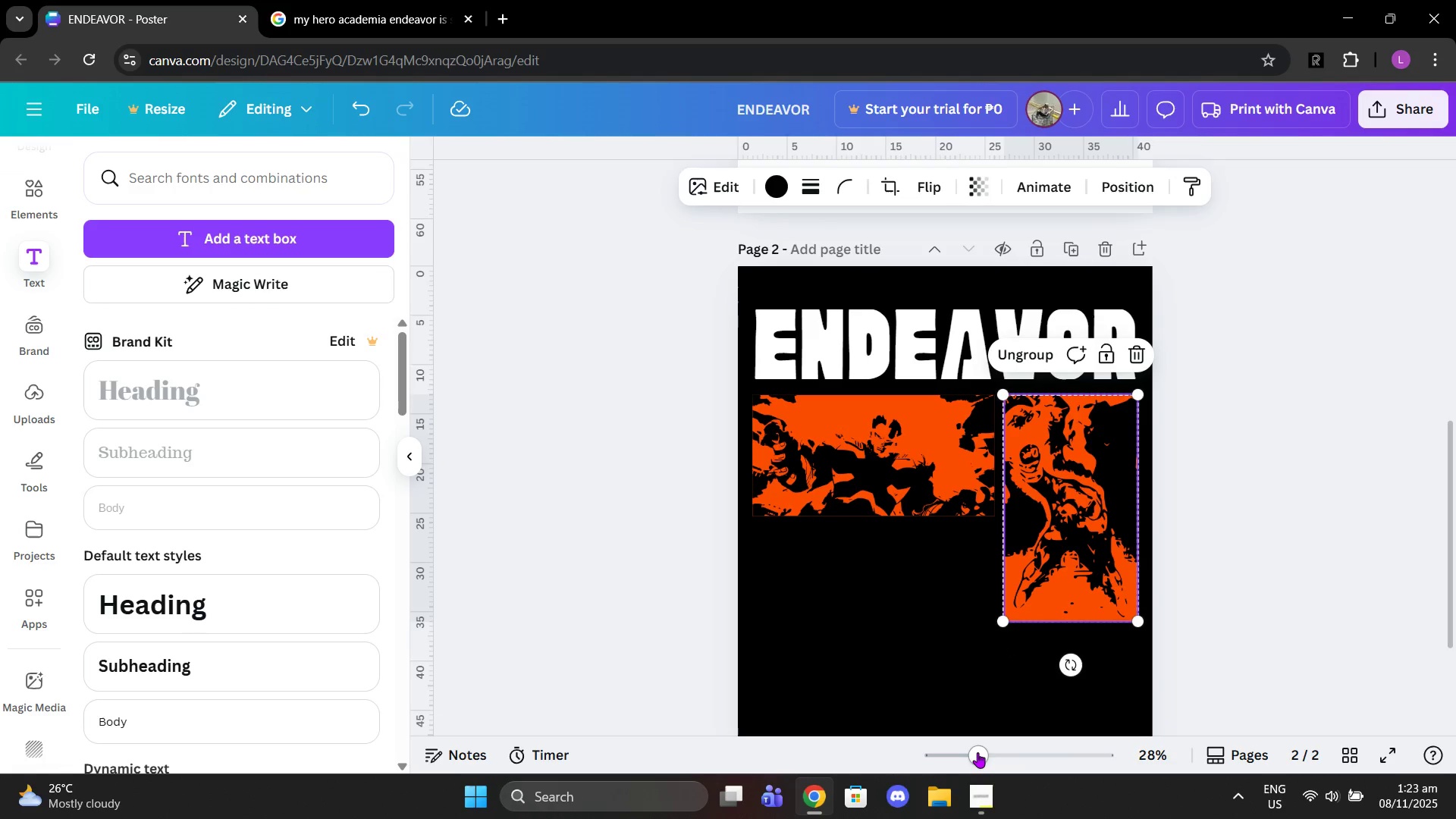 
left_click_drag(start_coordinate=[977, 753], to_coordinate=[1009, 752])
 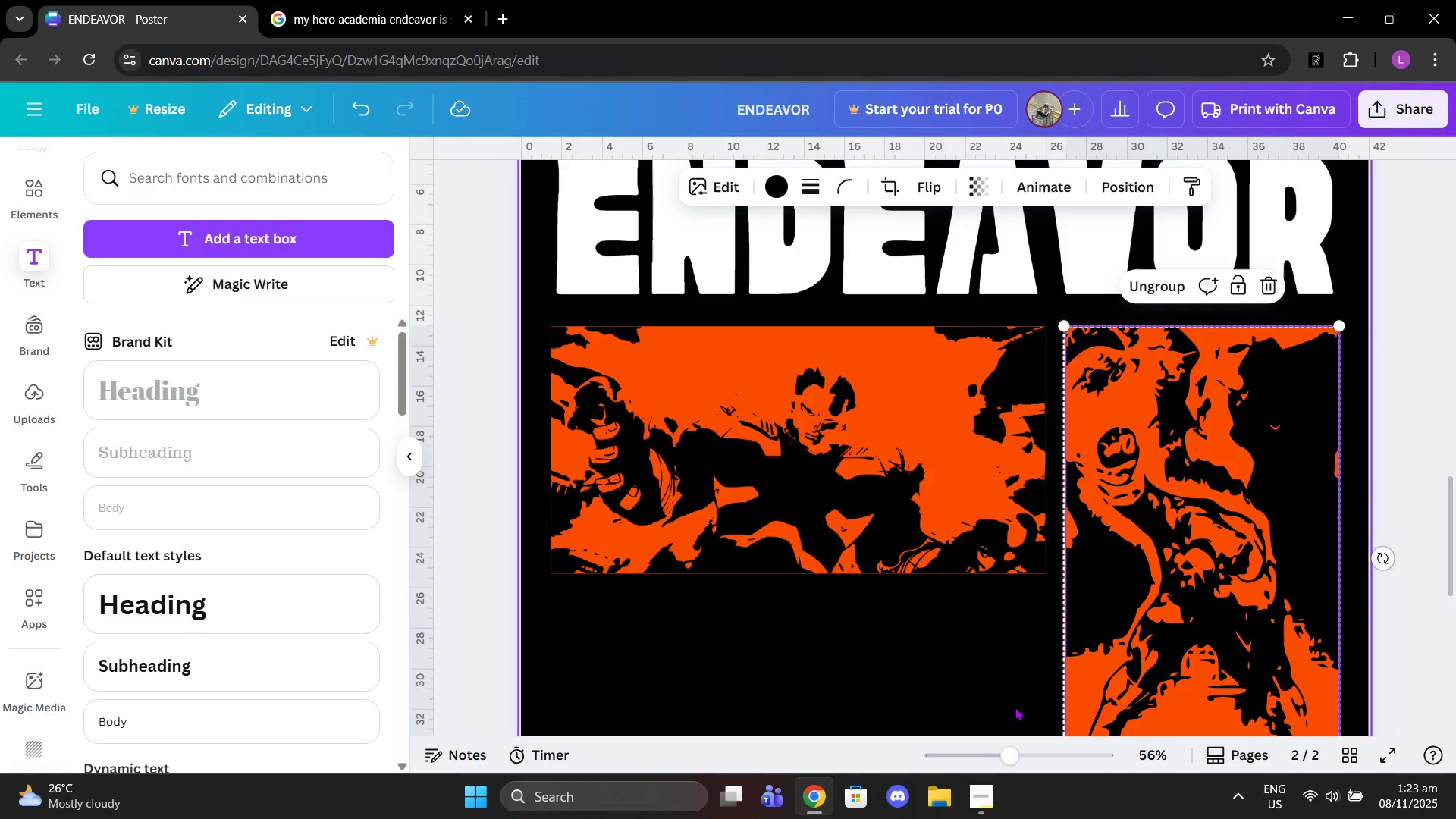 
scroll: coordinate [1016, 703], scroll_direction: up, amount: 1.0
 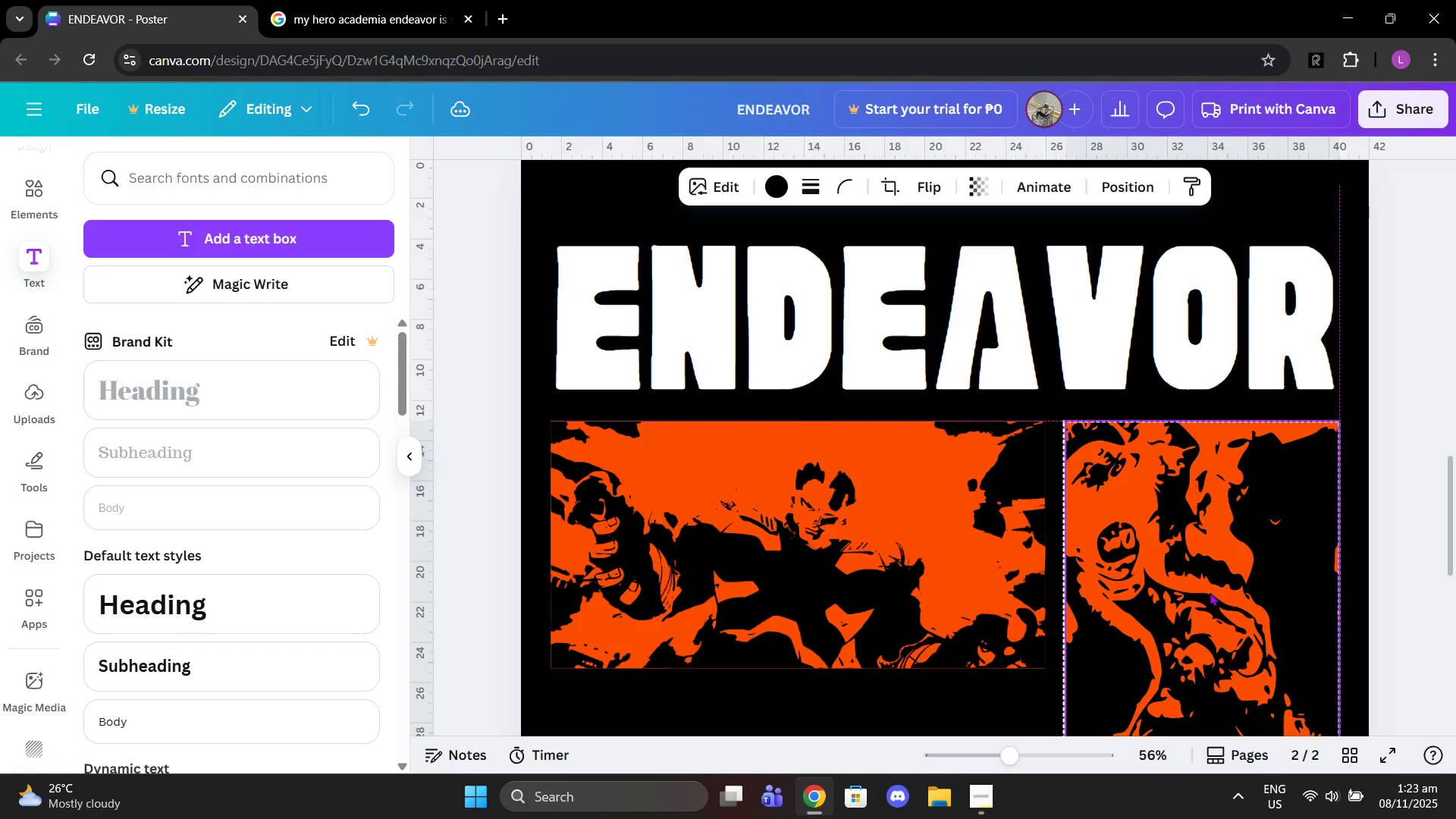 
scroll: coordinate [1032, 588], scroll_direction: down, amount: 1.0
 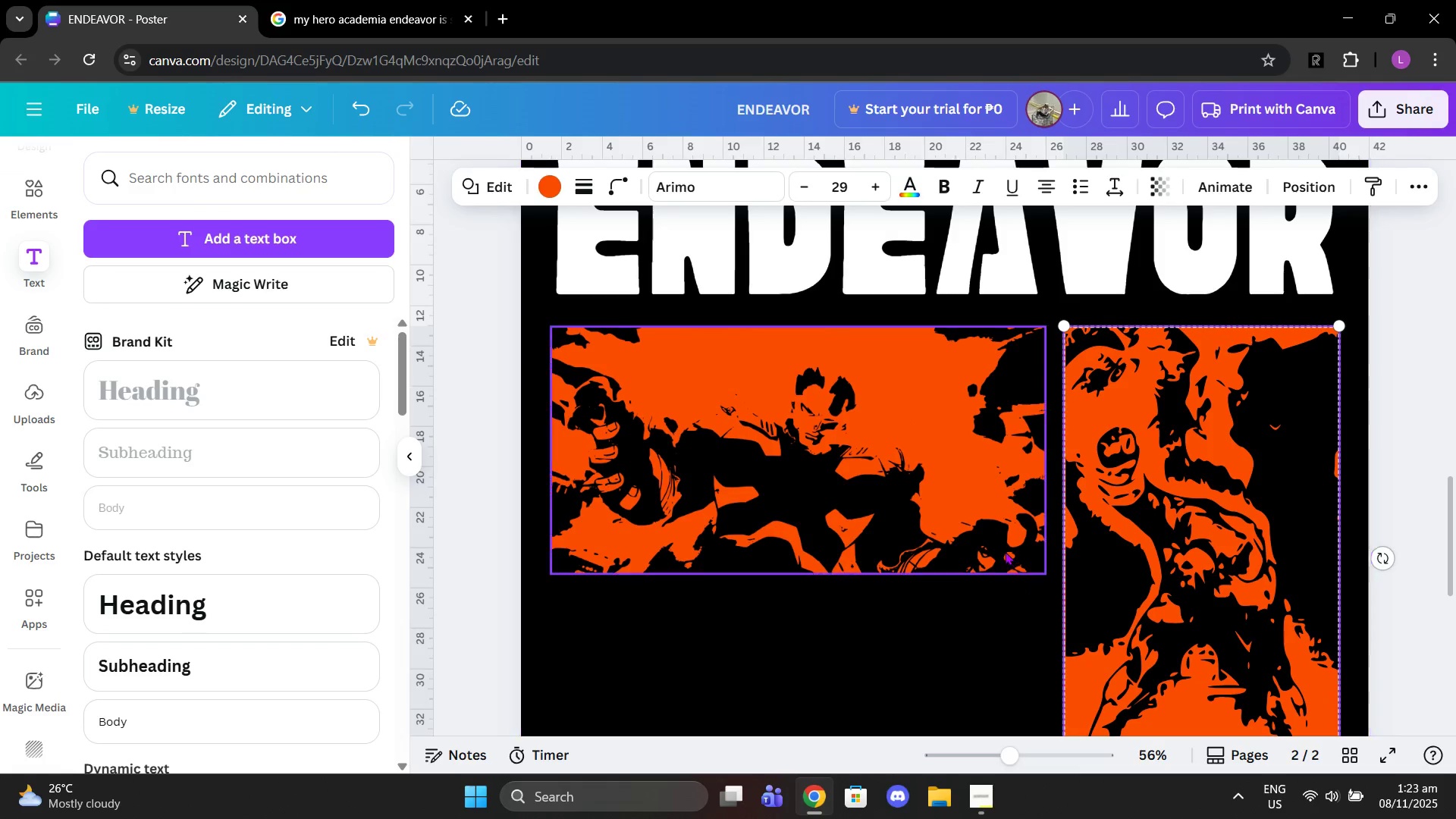 
left_click([1005, 551])
 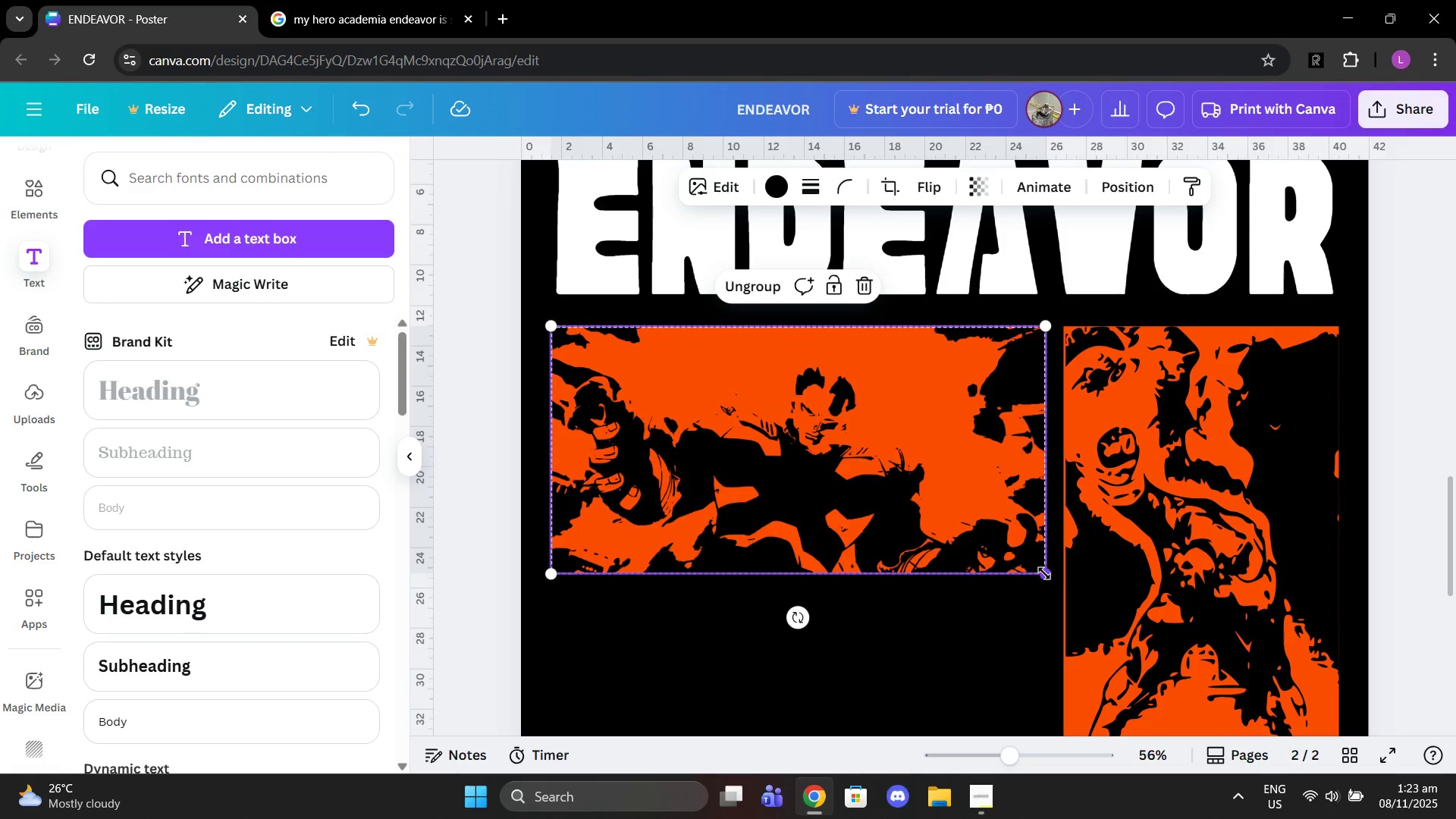 
left_click_drag(start_coordinate=[1044, 573], to_coordinate=[1006, 563])
 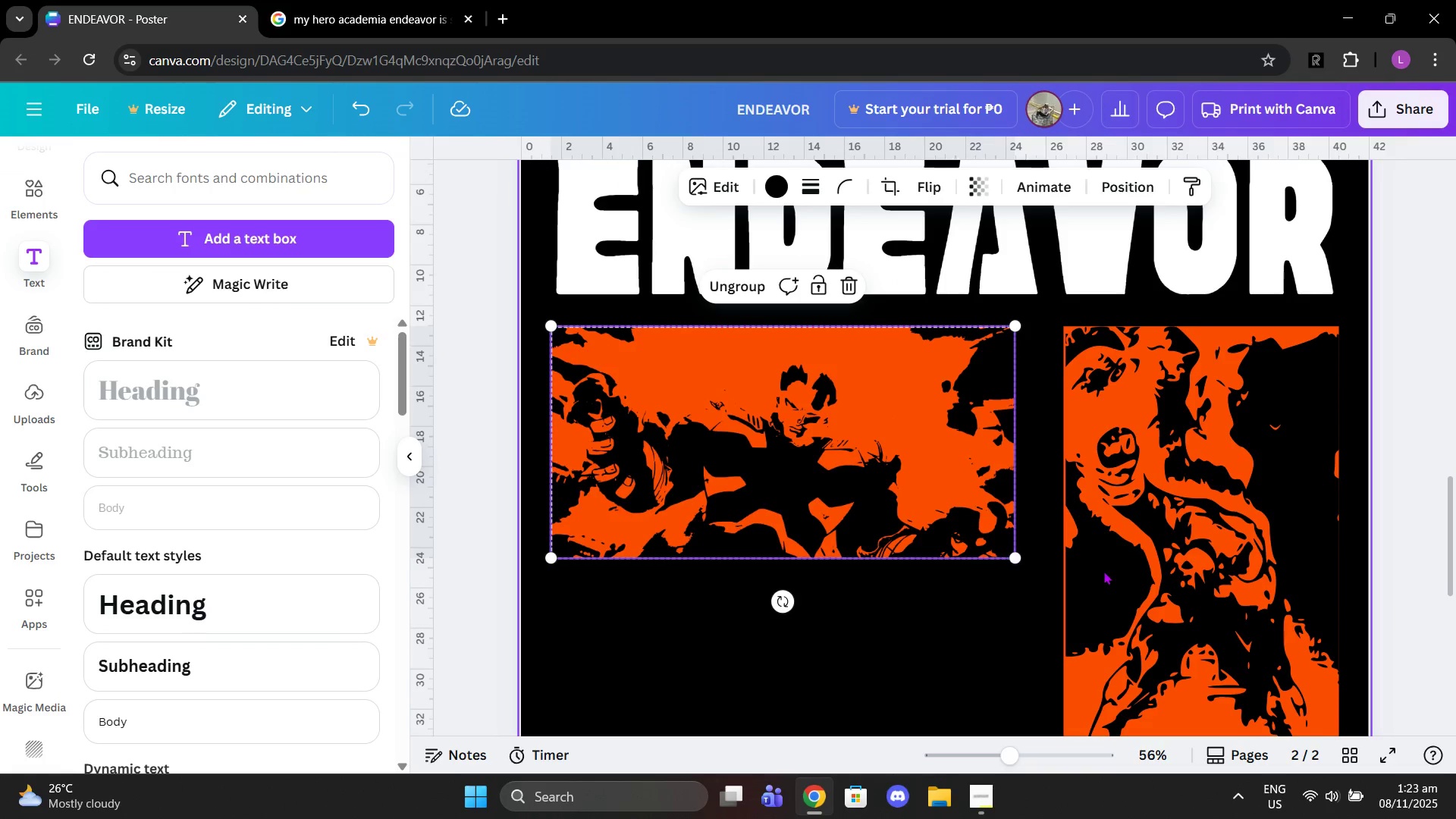 
scroll: coordinate [1103, 571], scroll_direction: down, amount: 1.0
 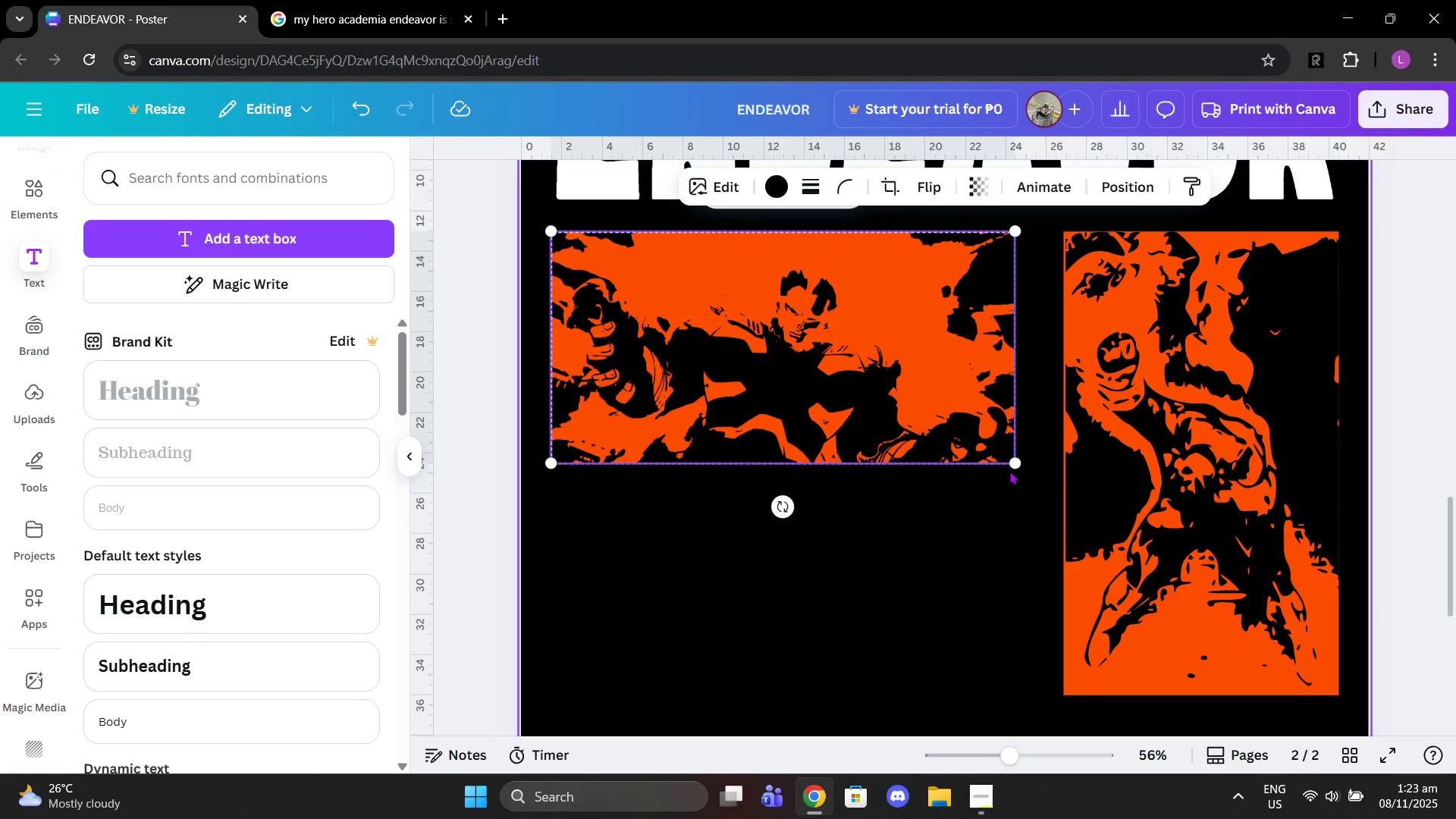 
left_click_drag(start_coordinate=[1011, 462], to_coordinate=[993, 450])
 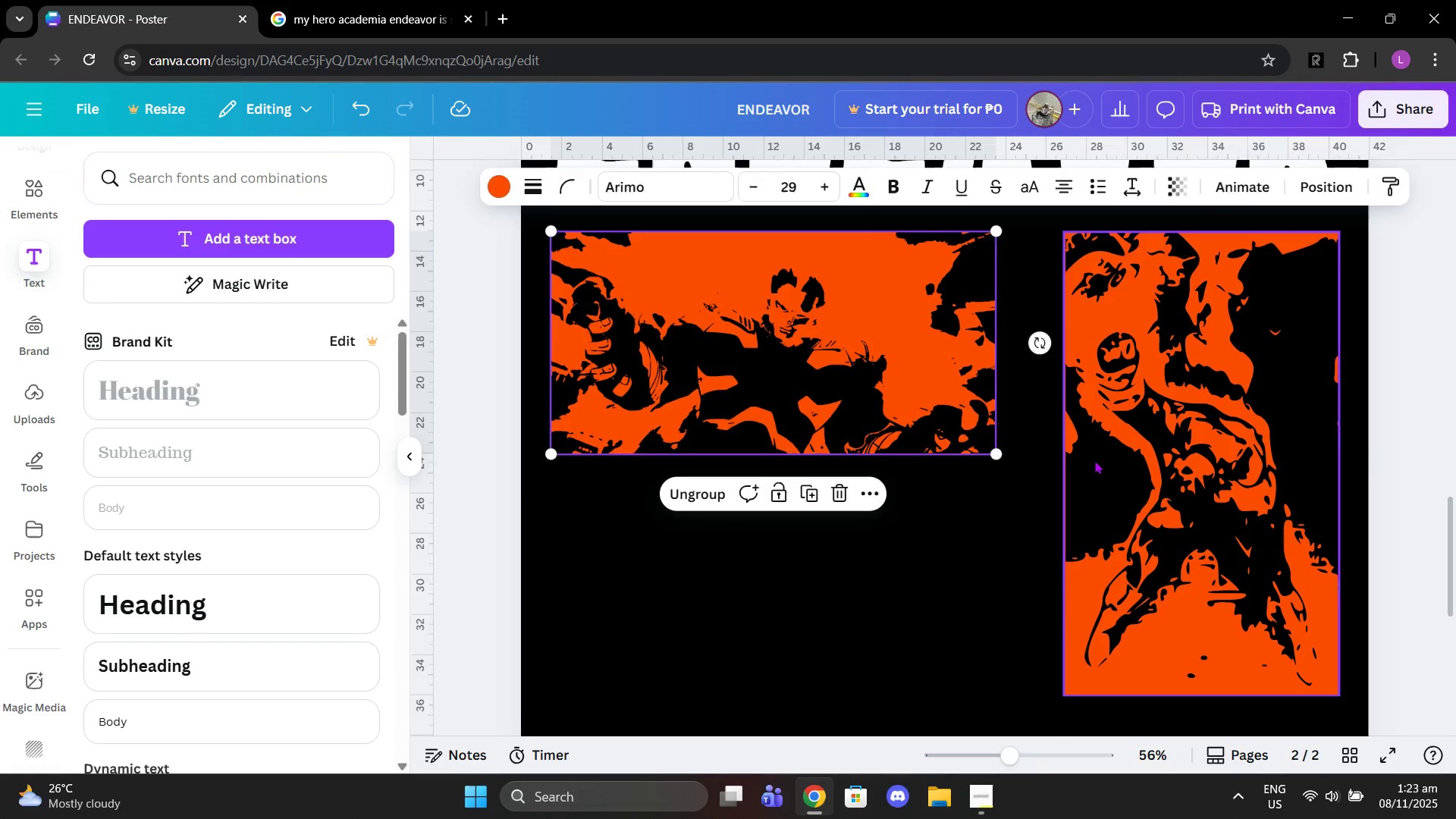 
left_click([1094, 460])
 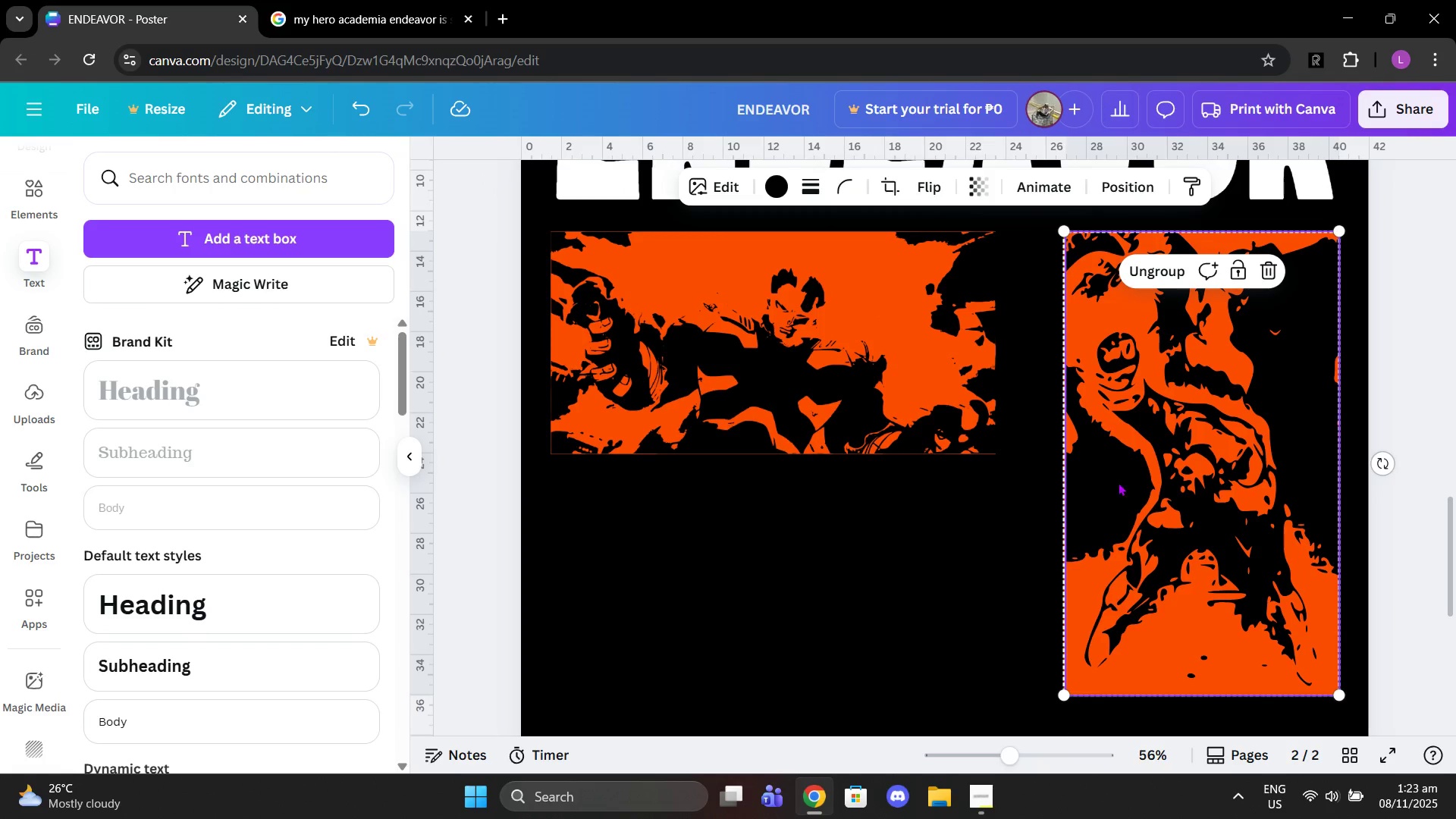 
scroll: coordinate [1124, 490], scroll_direction: down, amount: 2.0
 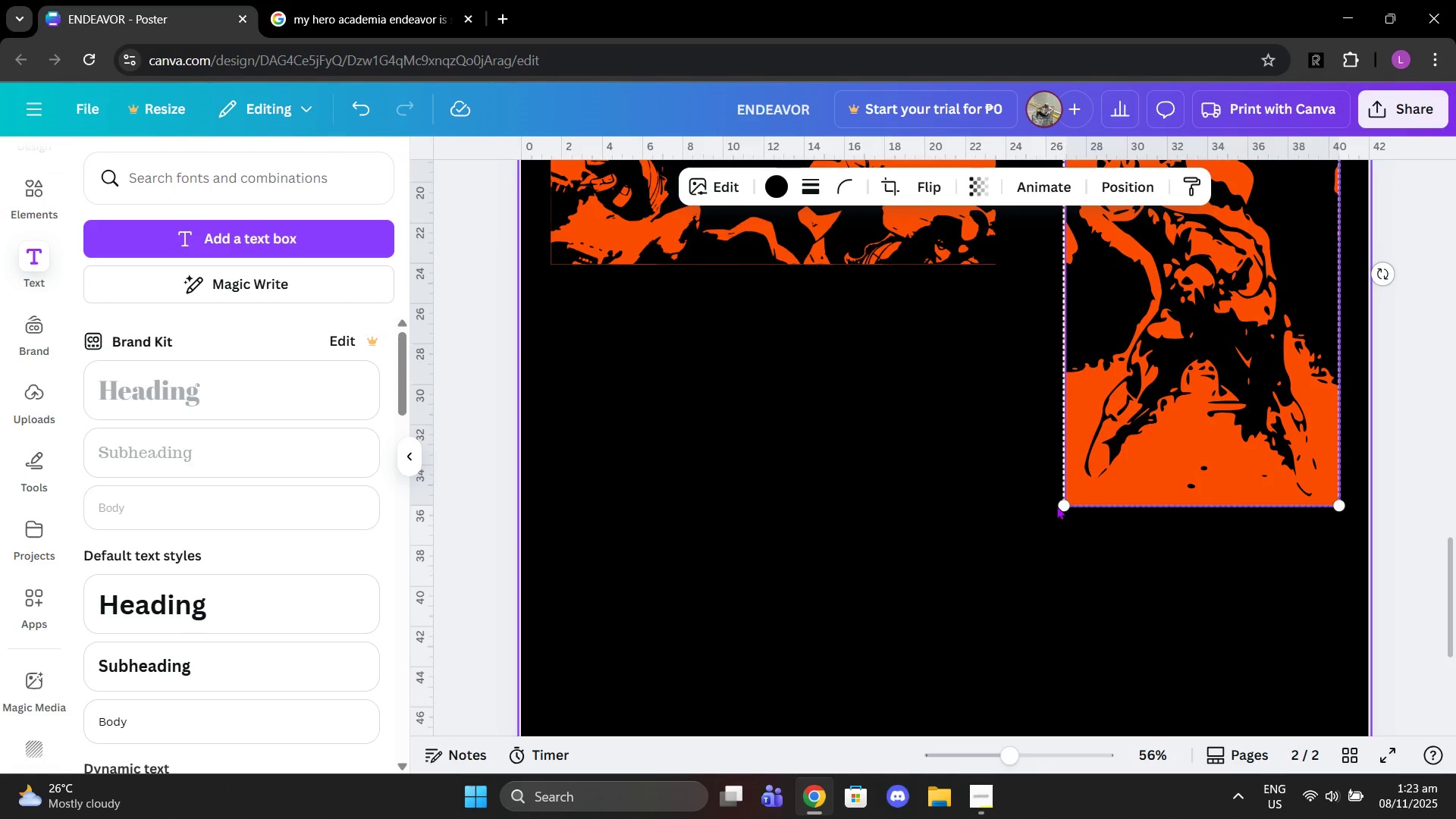 
left_click_drag(start_coordinate=[1063, 505], to_coordinate=[995, 570])
 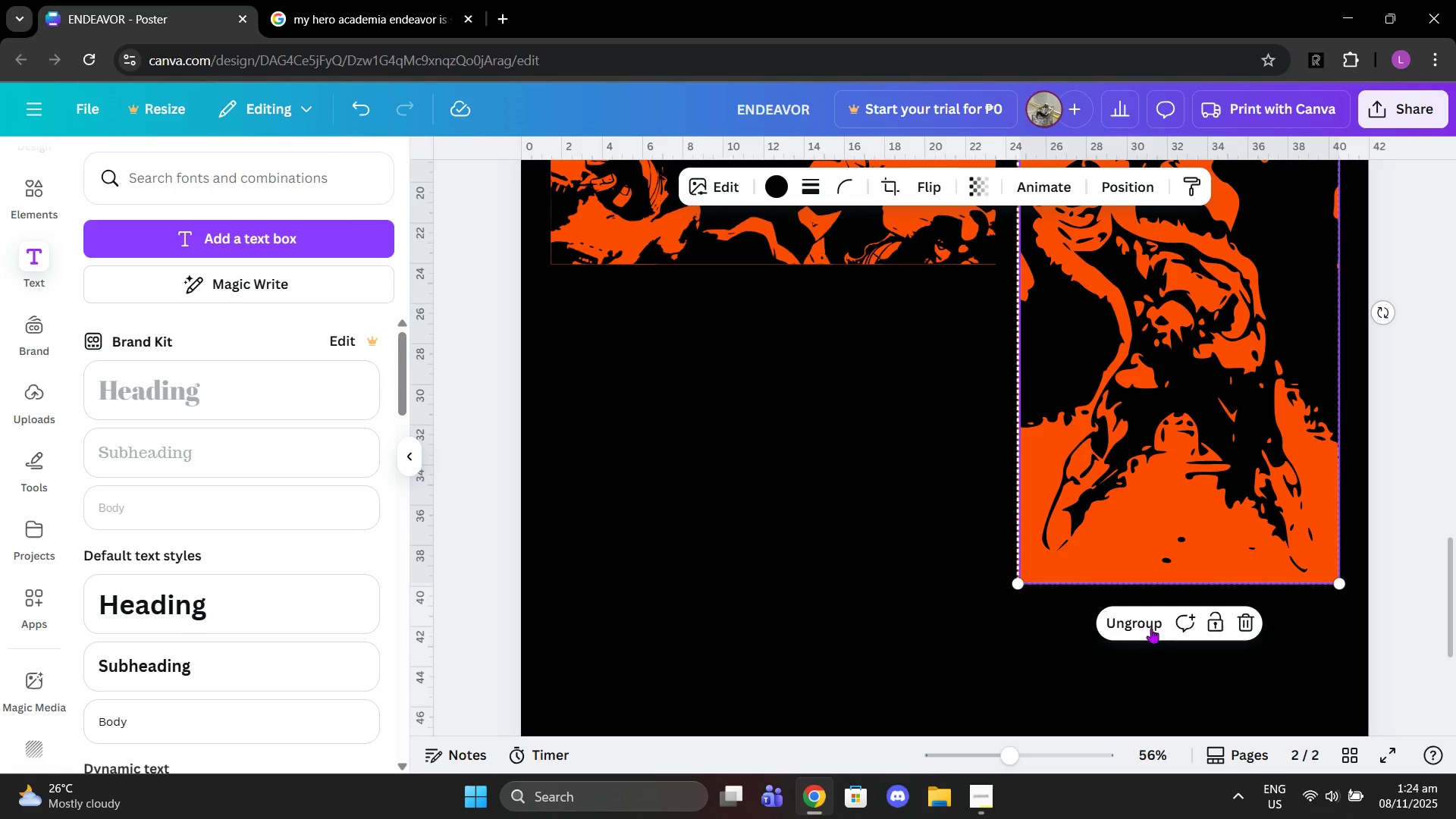 
left_click([1151, 628])
 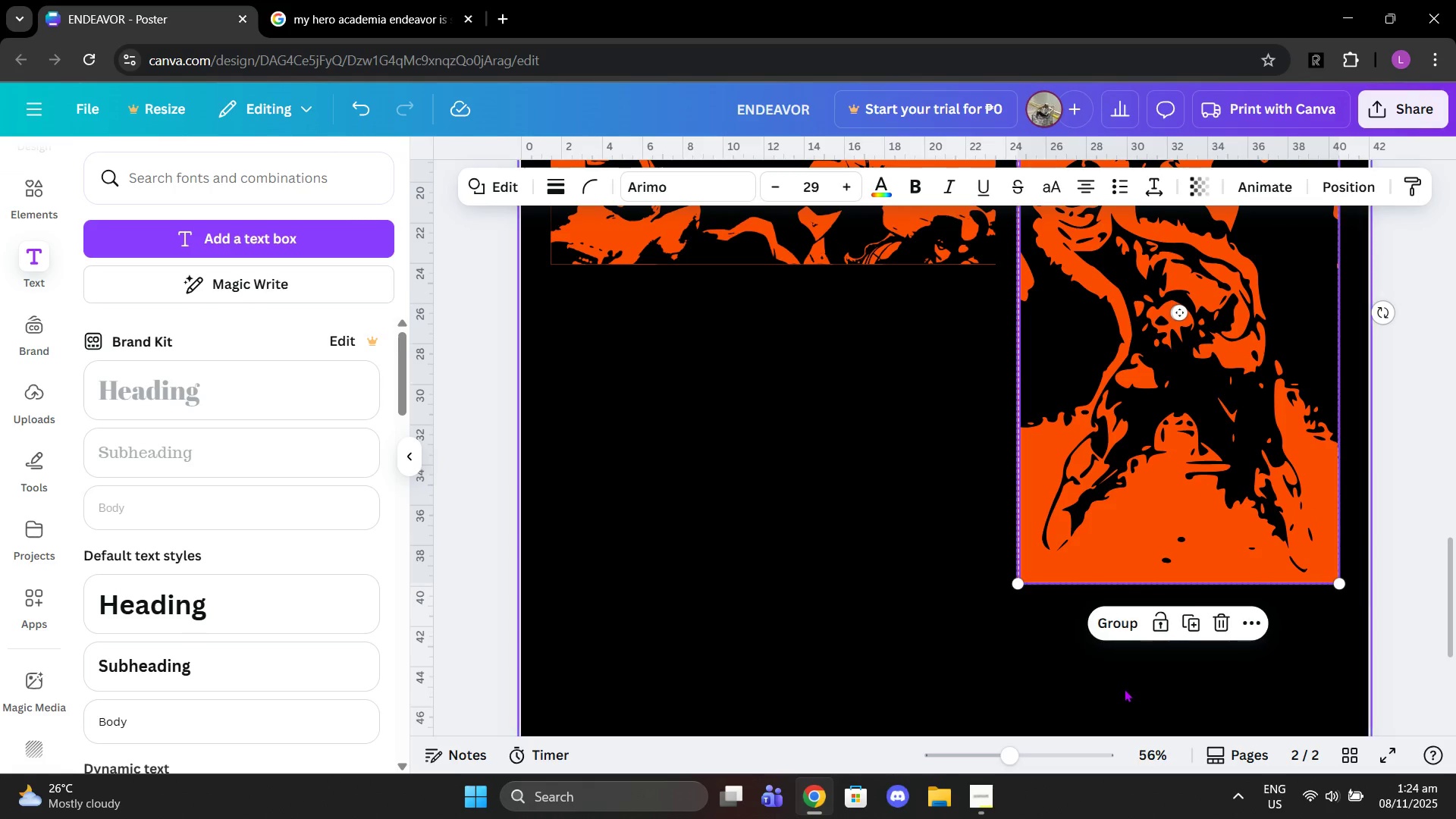 
left_click([1124, 689])
 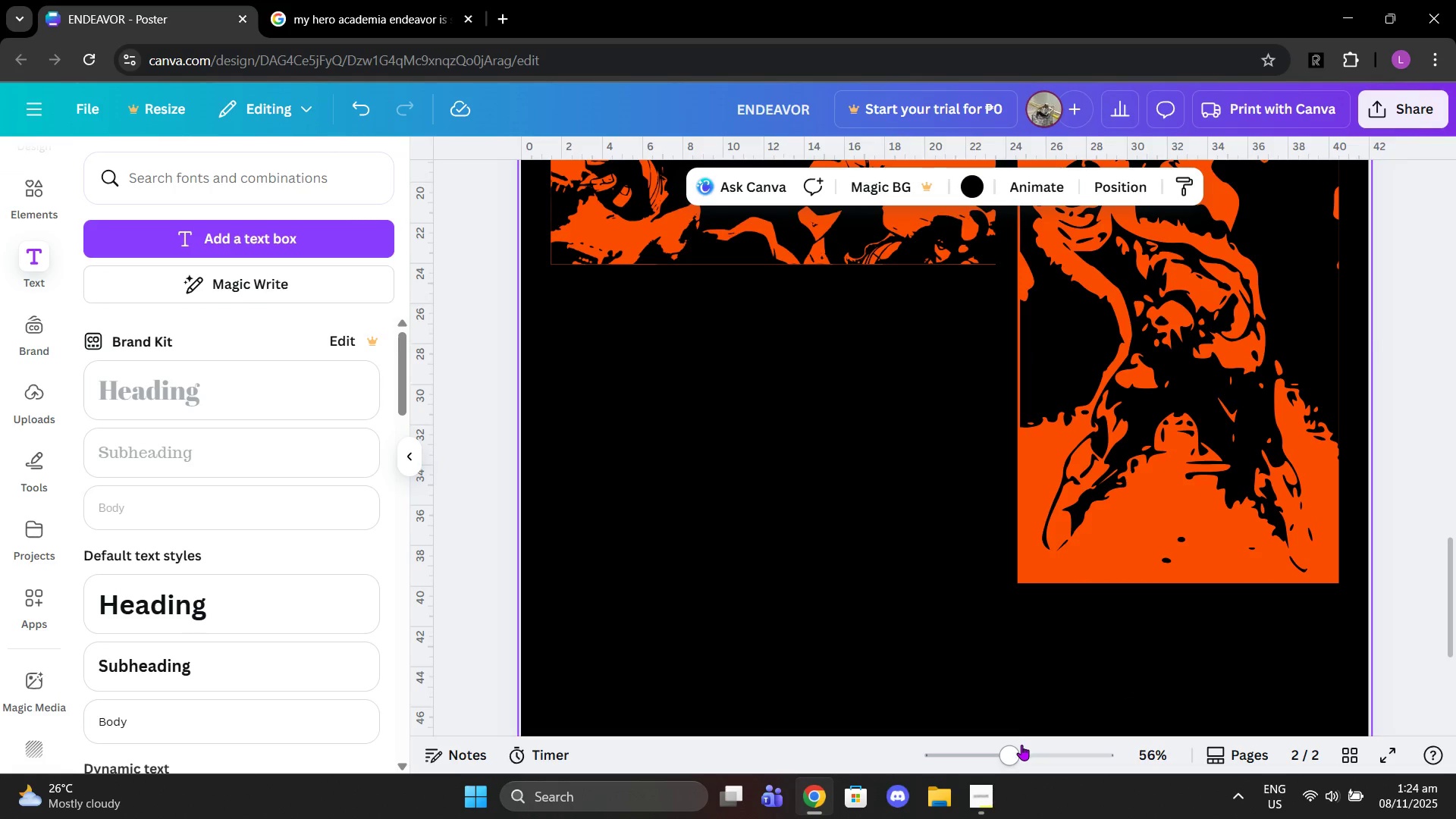 
left_click_drag(start_coordinate=[1009, 749], to_coordinate=[987, 746])
 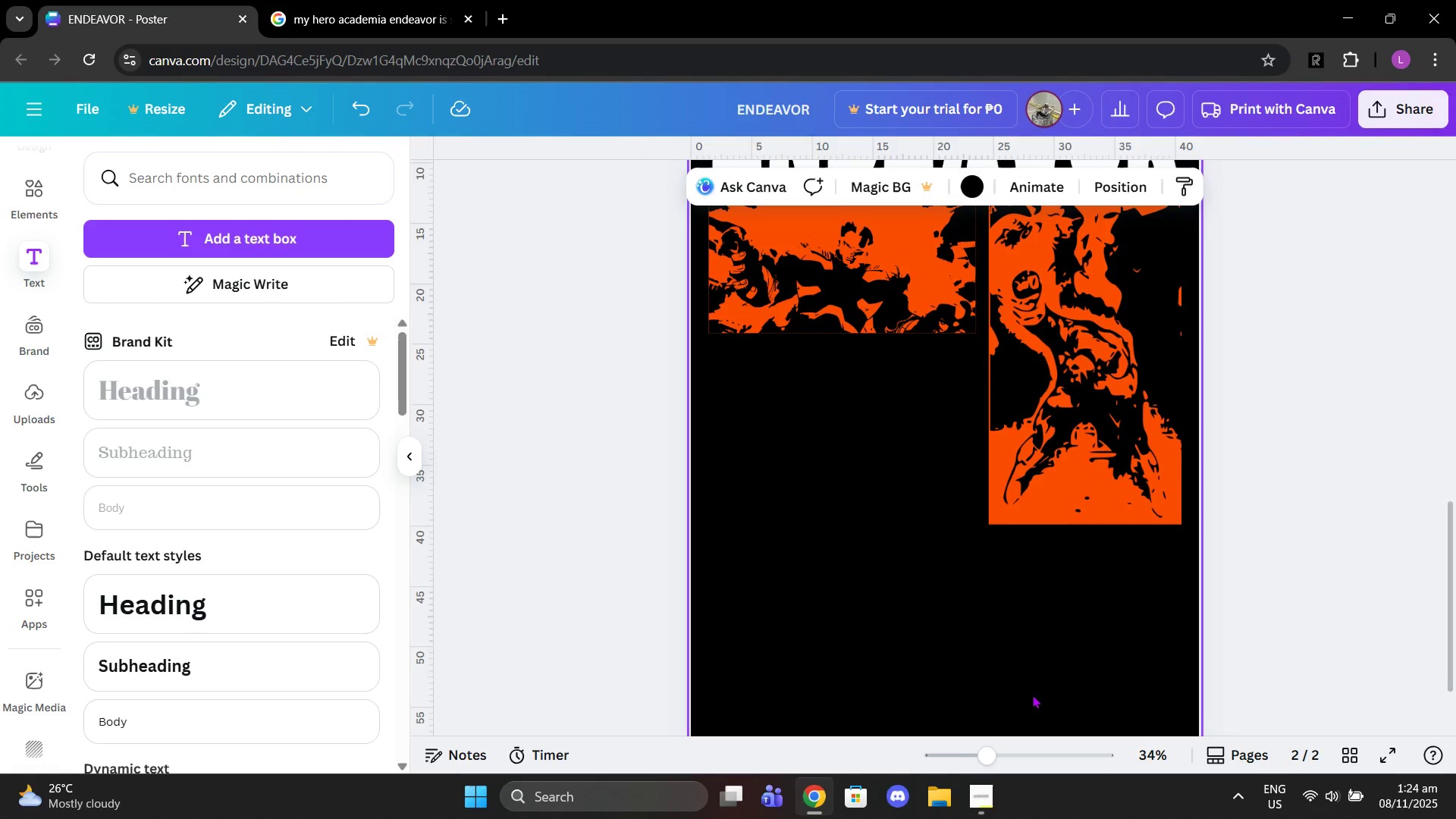 
scroll: coordinate [1032, 695], scroll_direction: up, amount: 2.0
 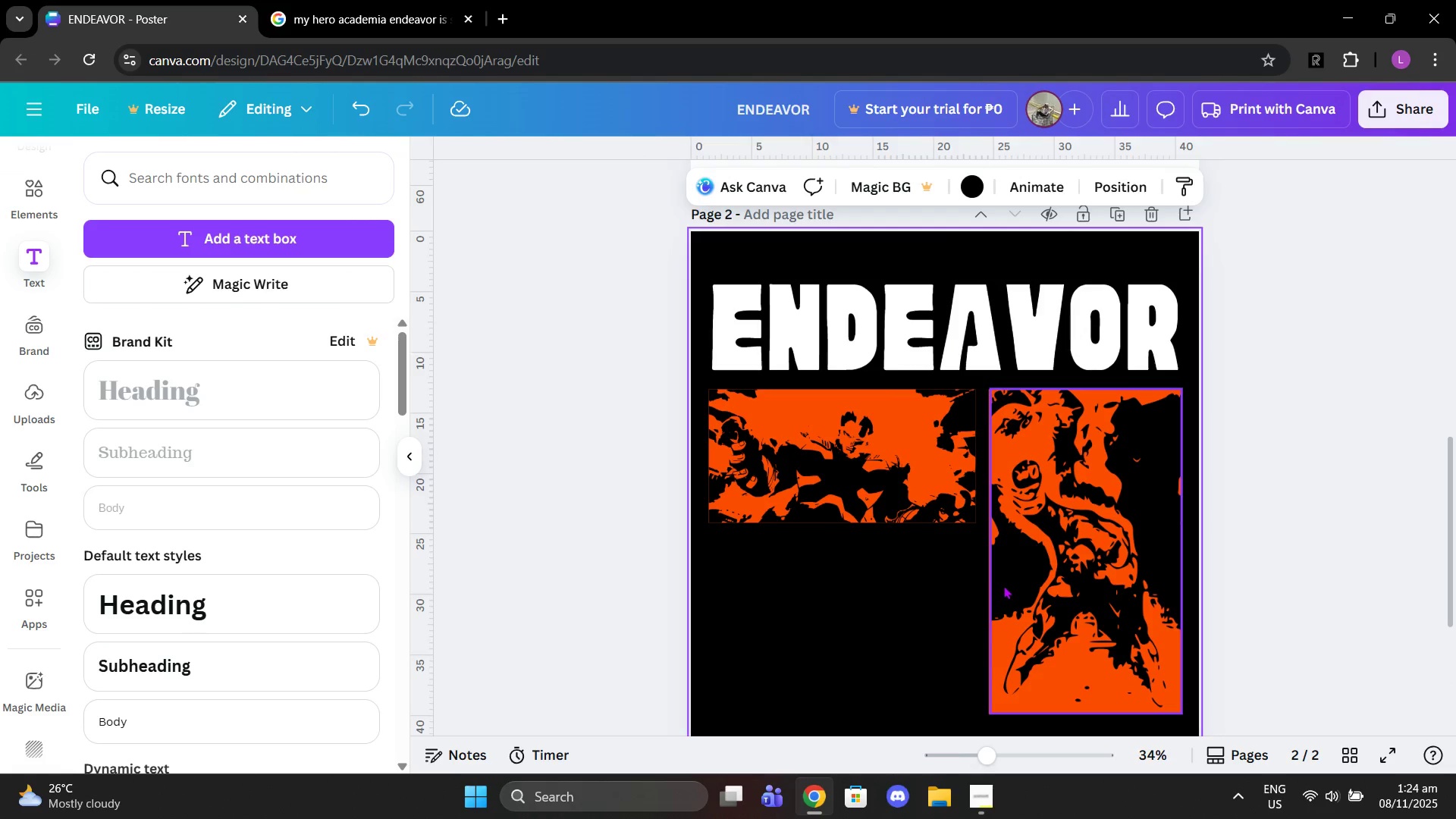 
scroll: coordinate [1010, 587], scroll_direction: down, amount: 2.0
 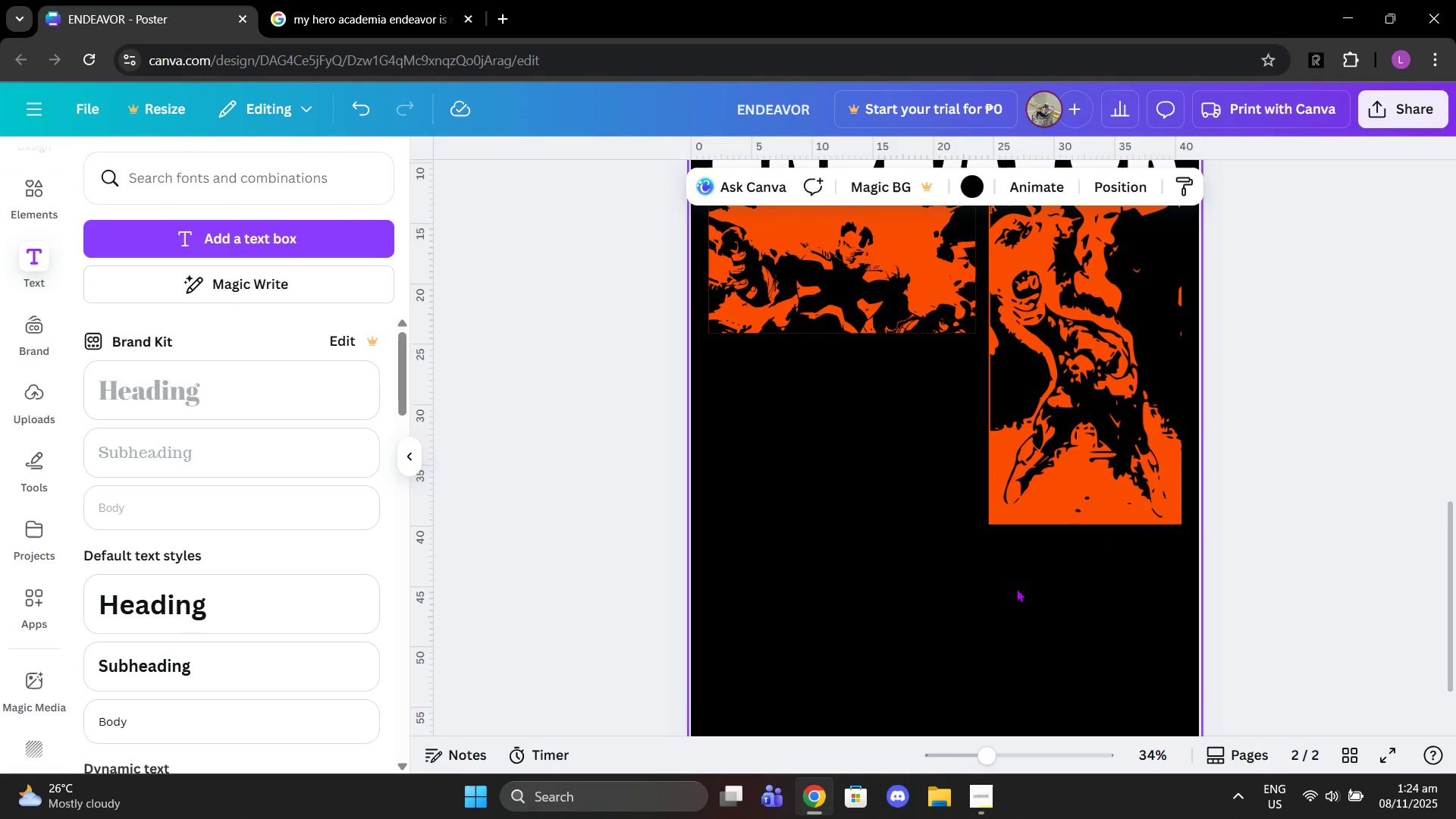 
scroll: coordinate [1054, 592], scroll_direction: up, amount: 8.0
 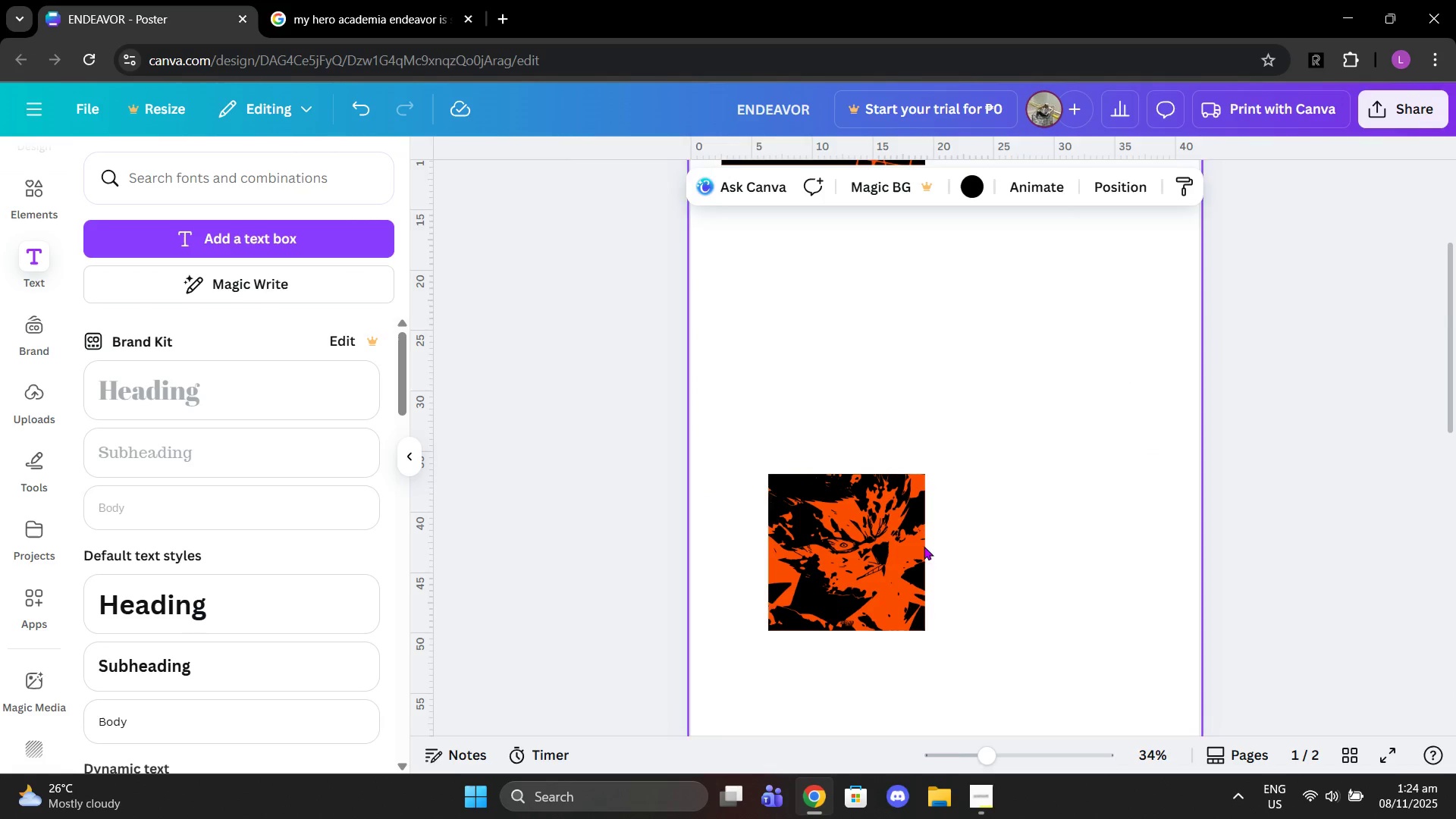 
left_click_drag(start_coordinate=[883, 548], to_coordinate=[839, 535])
 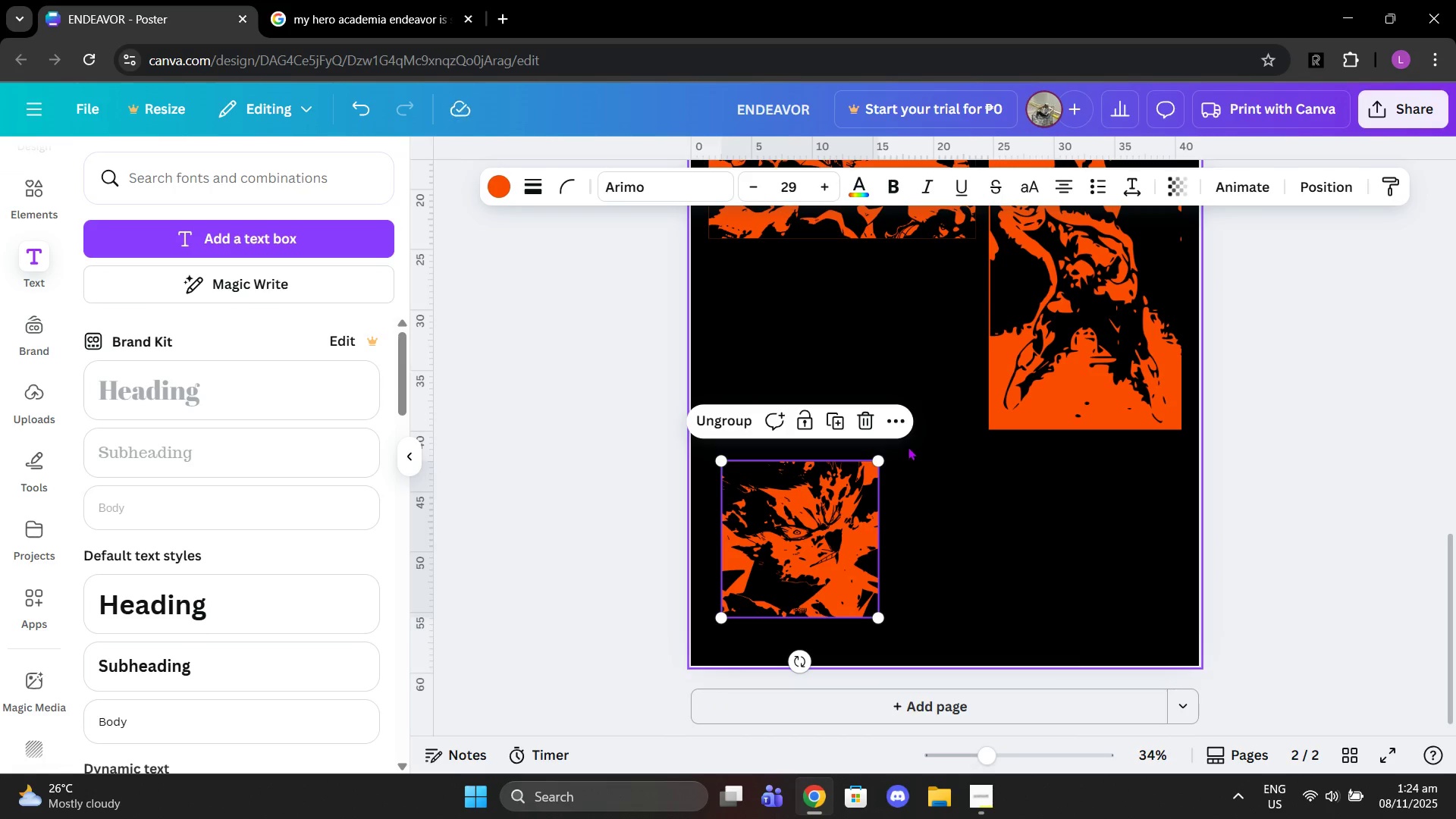 
scroll: coordinate [845, 686], scroll_direction: down, amount: 12.0
 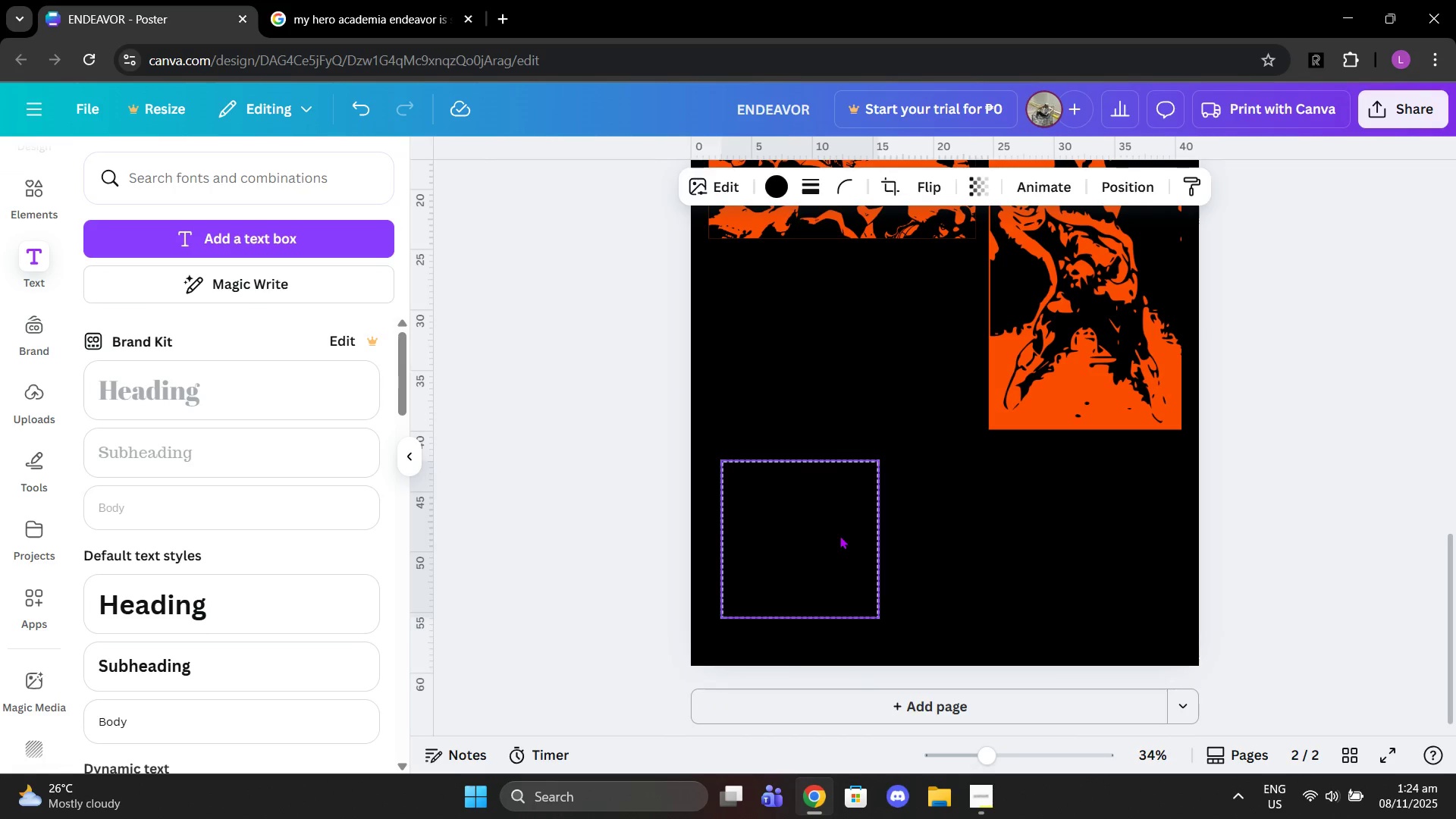 
left_click_drag(start_coordinate=[874, 457], to_coordinate=[929, 437])
 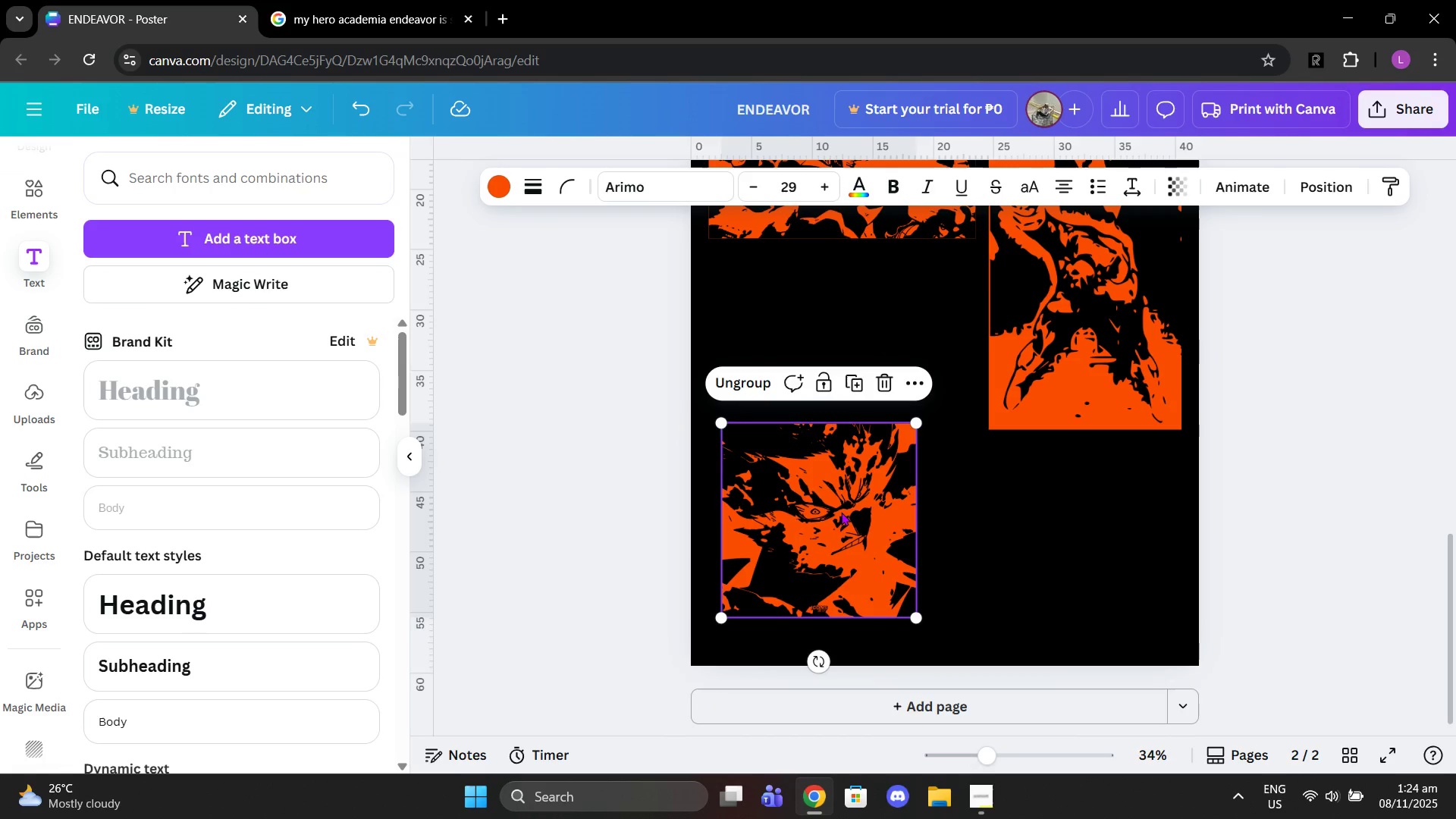 
left_click_drag(start_coordinate=[841, 512], to_coordinate=[830, 521])
 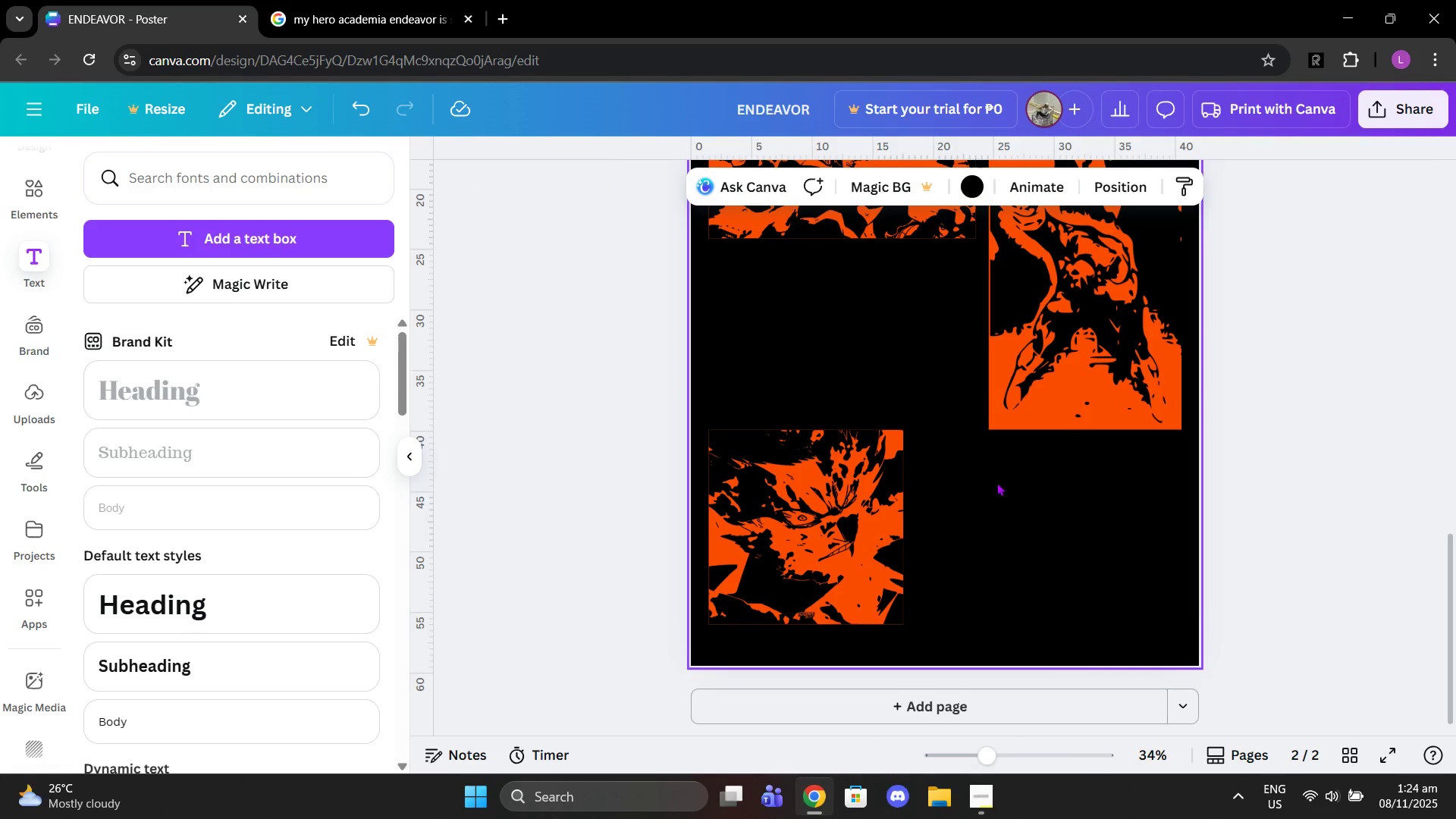 
left_click([877, 465])
 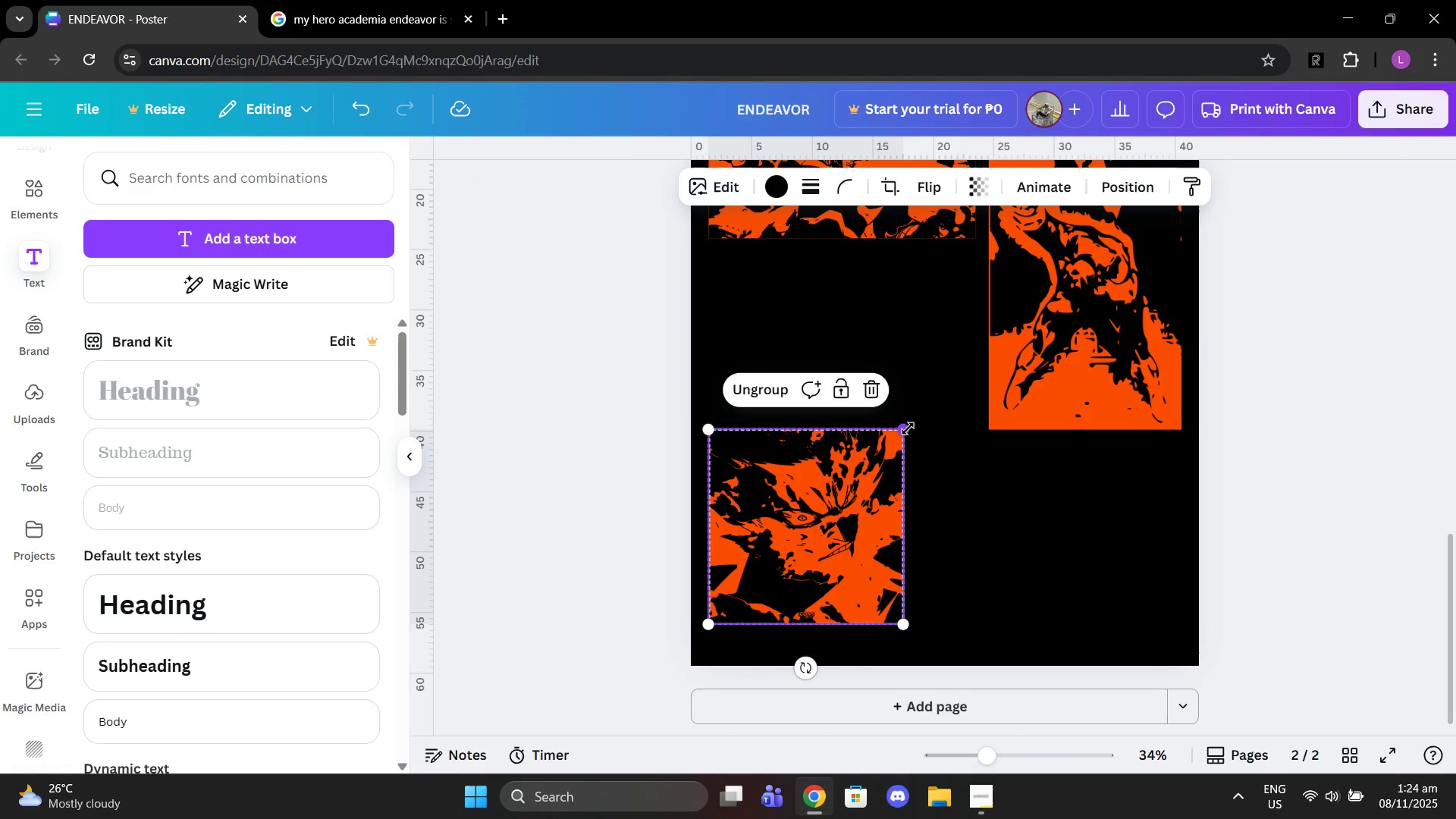 
left_click_drag(start_coordinate=[908, 428], to_coordinate=[899, 439])
 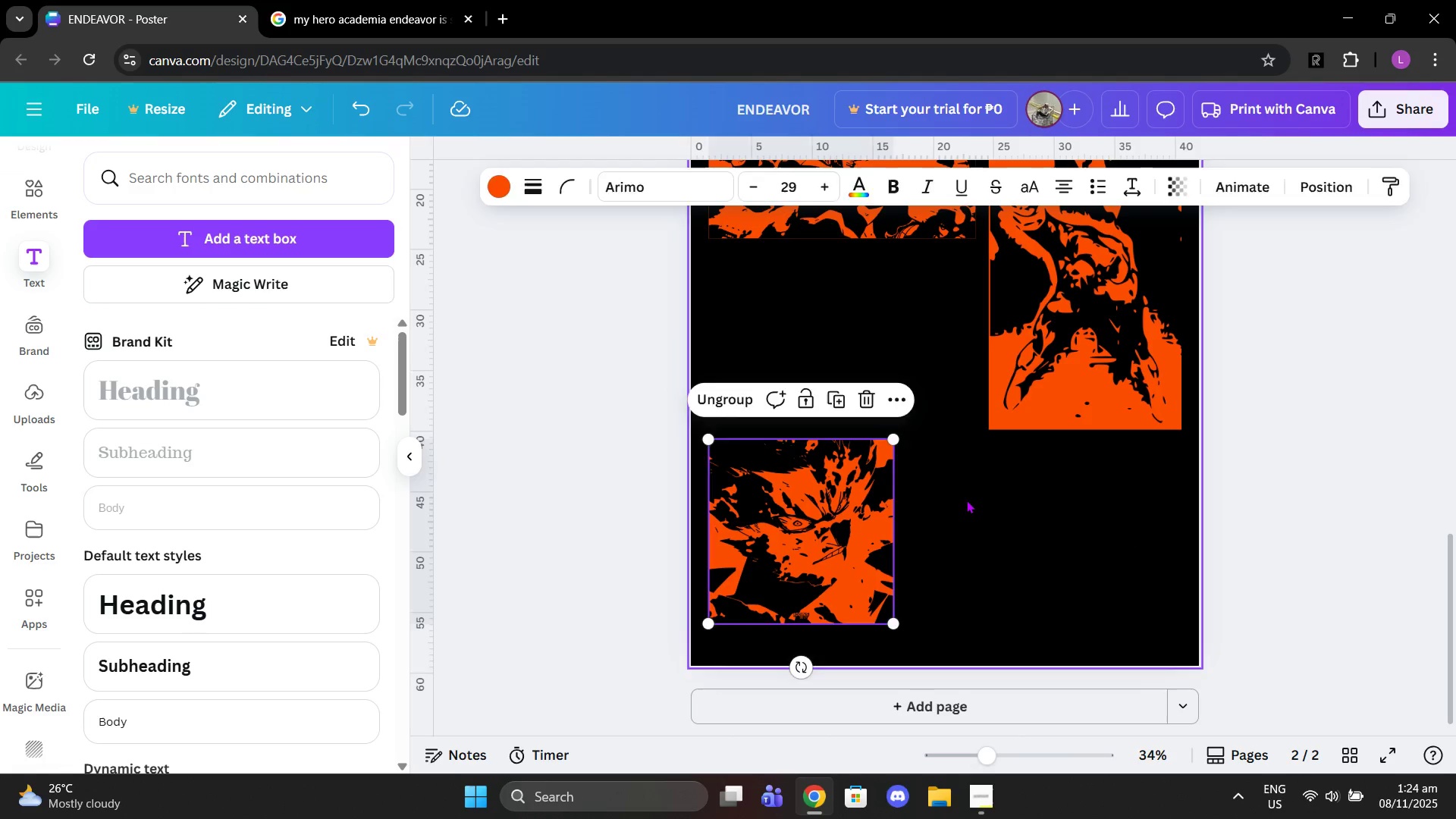 
left_click([966, 500])
 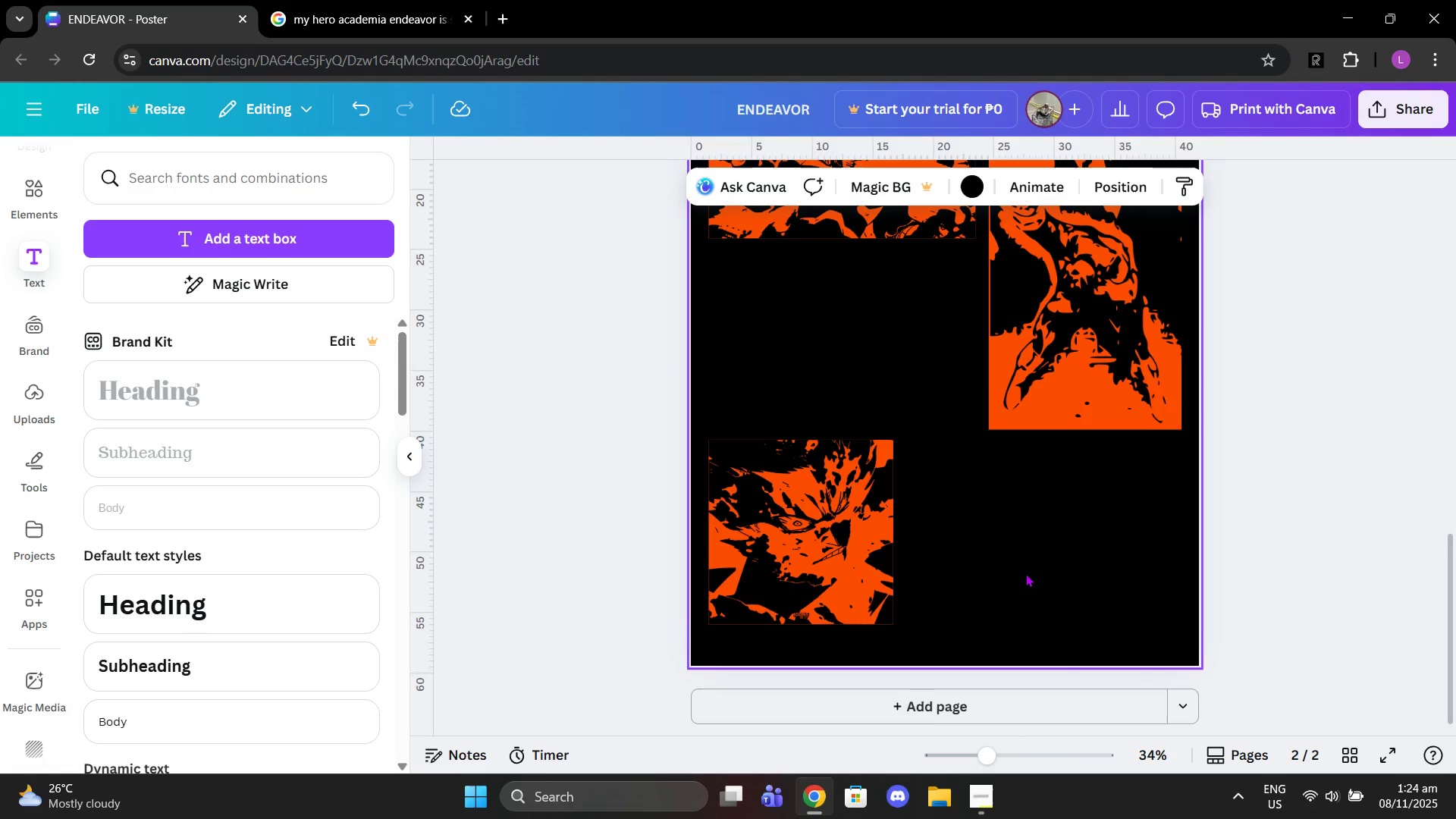 
scroll: coordinate [1028, 574], scroll_direction: up, amount: 2.0
 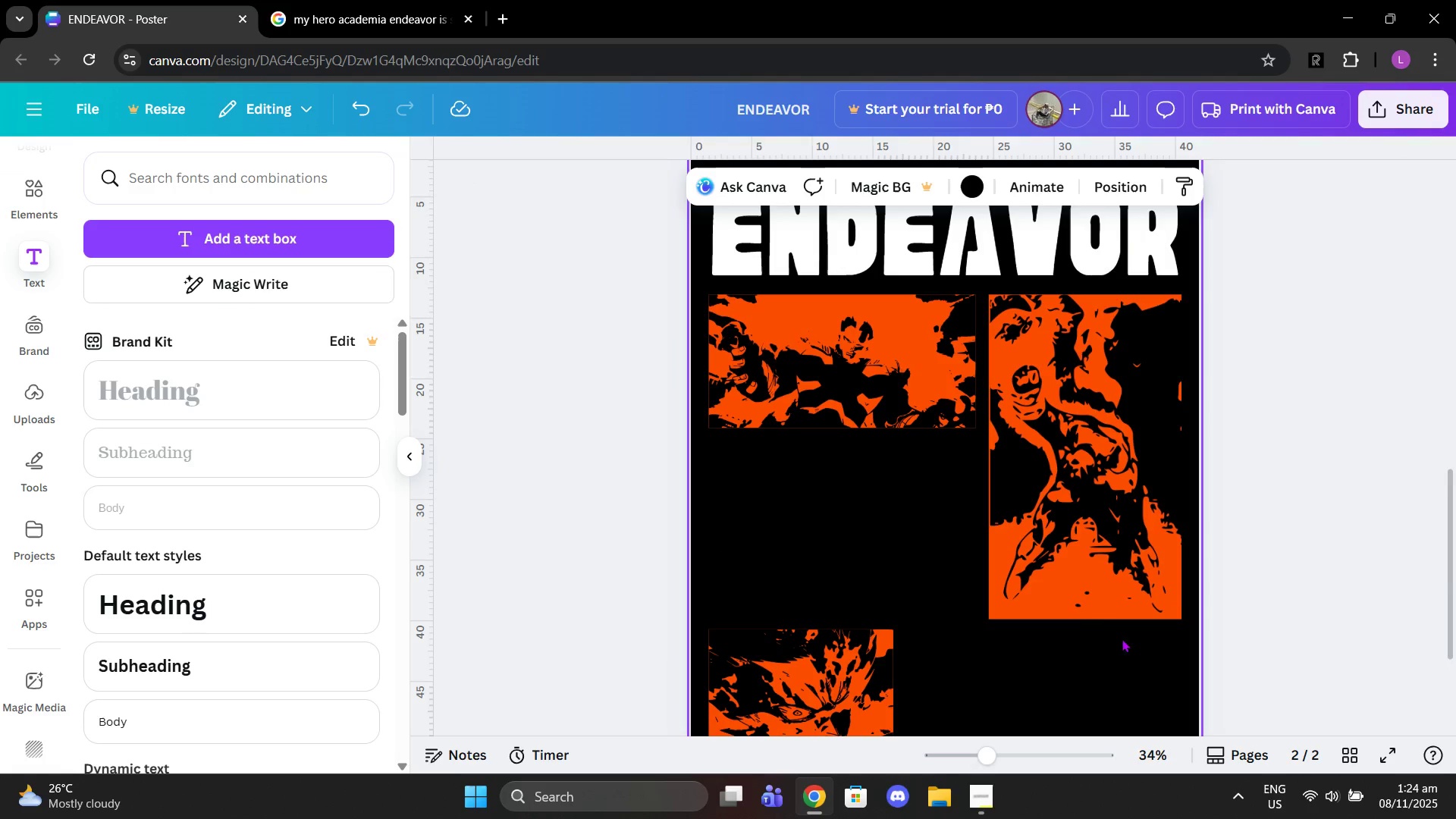 
scroll: coordinate [1111, 640], scroll_direction: down, amount: 2.0
 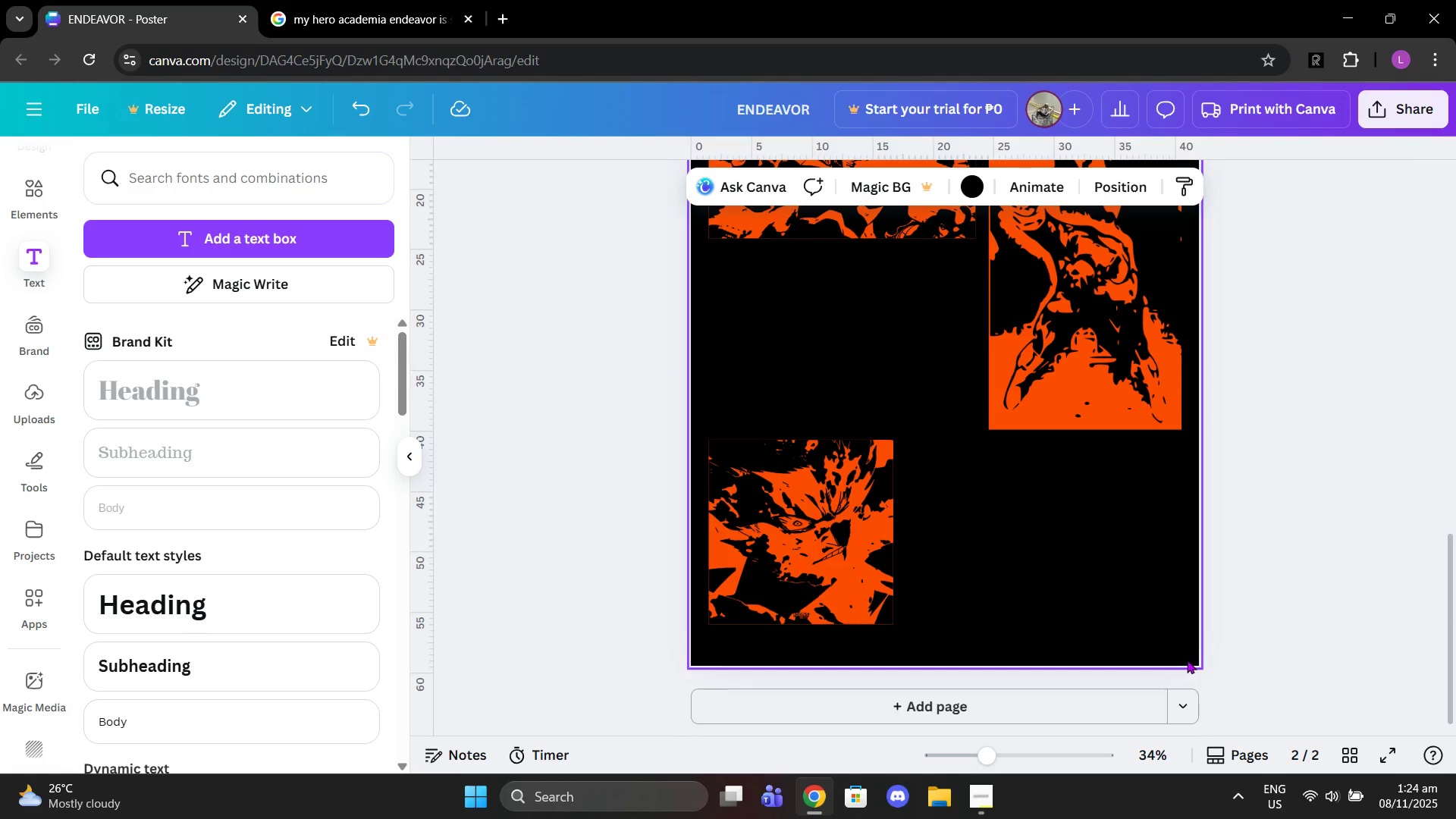 
scroll: coordinate [1187, 660], scroll_direction: up, amount: 3.0
 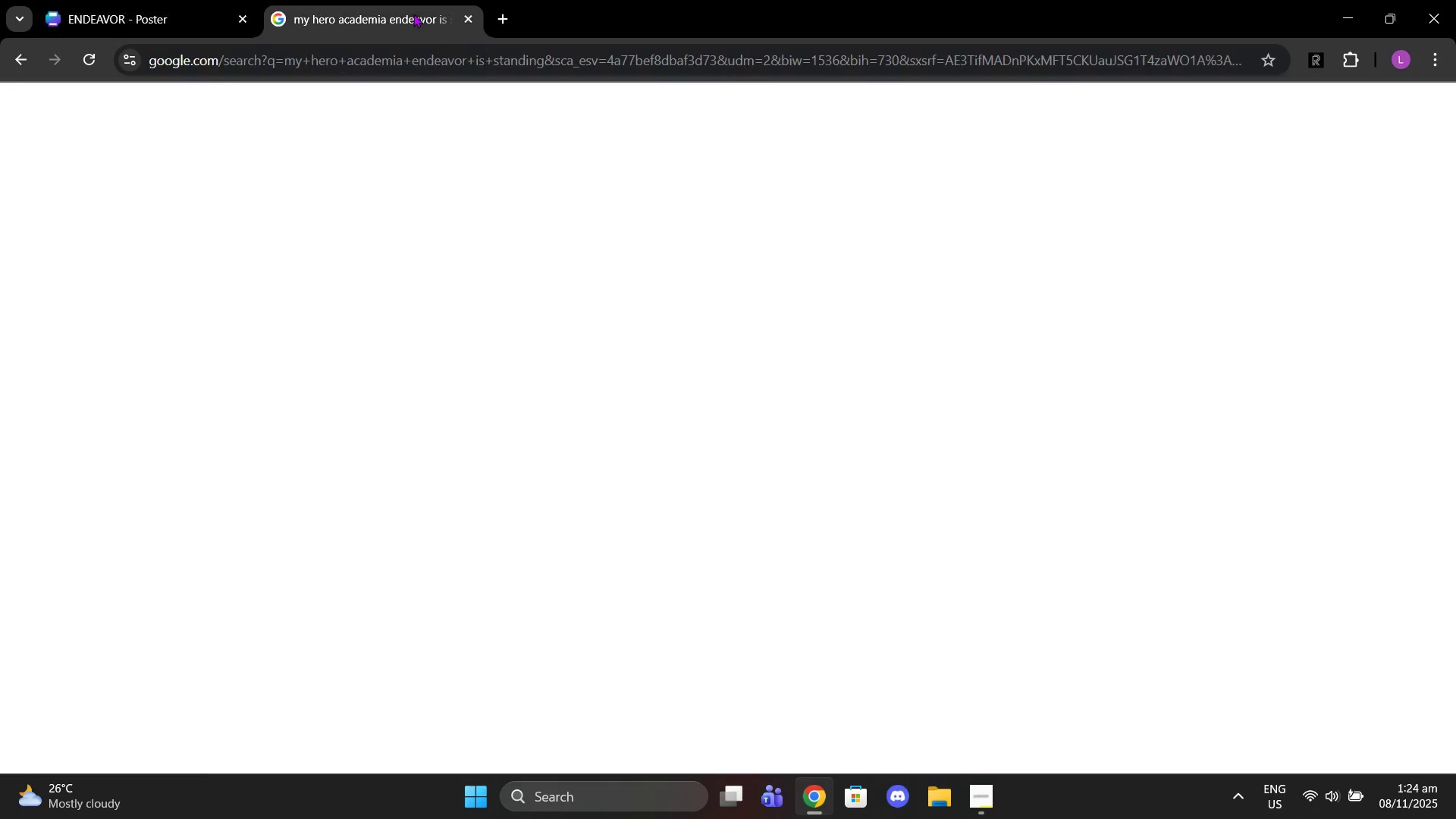 
left_click_drag(start_coordinate=[470, 124], to_coordinate=[384, 123])
 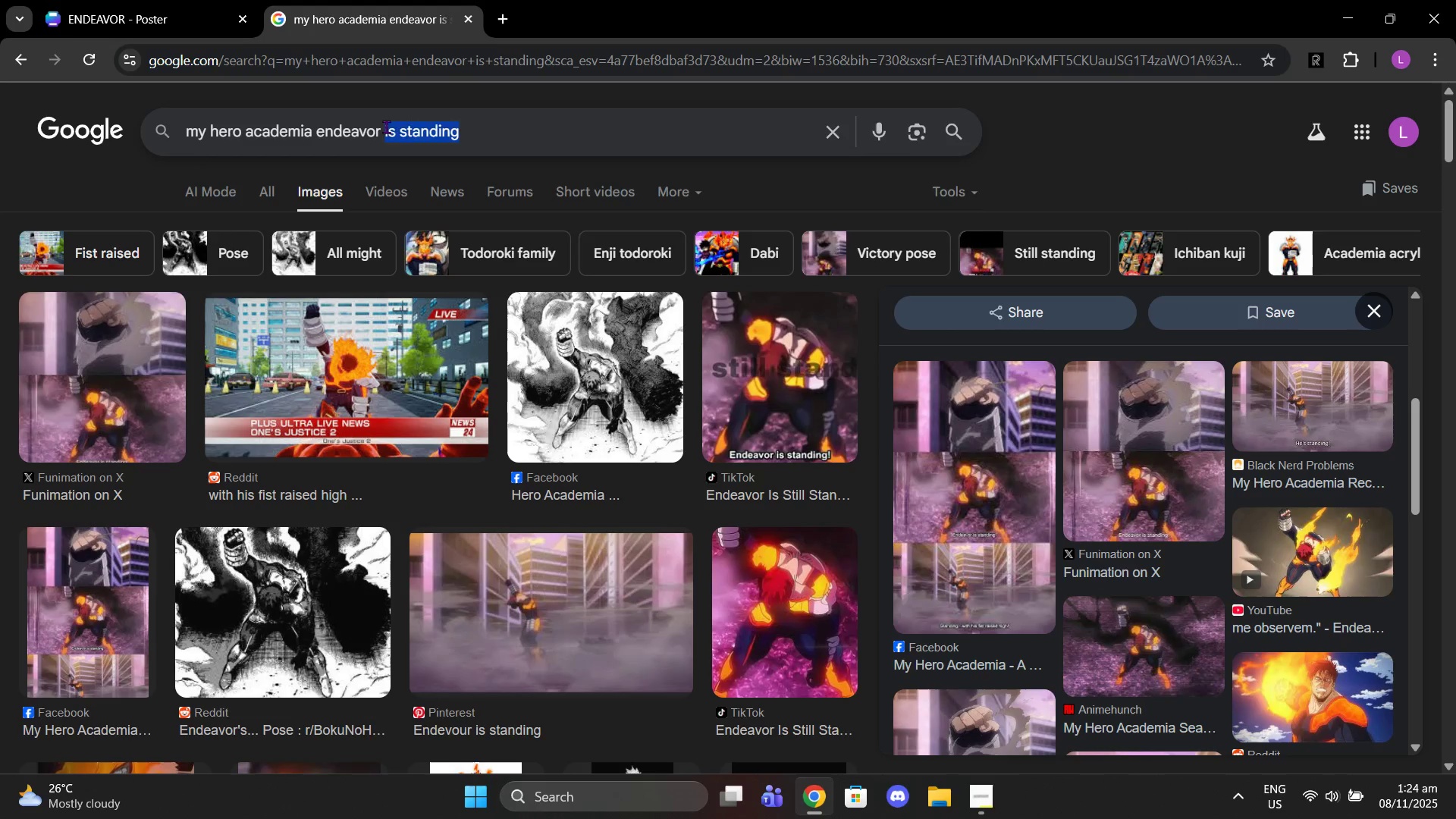 
type(quotyes)
key(Backspace)
key(Backspace)
key(Backspace)
type(es)
 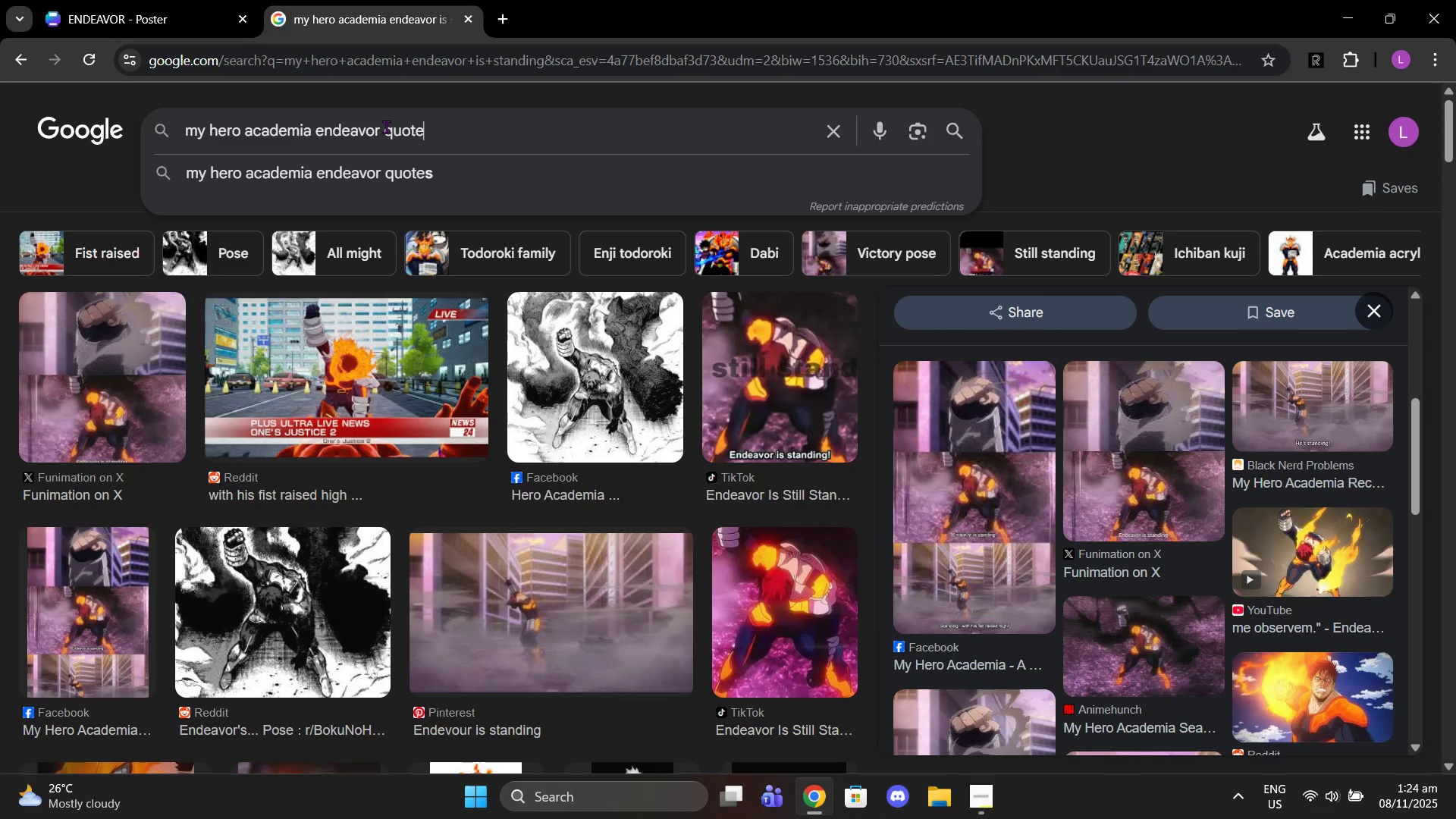 
key(Enter)
 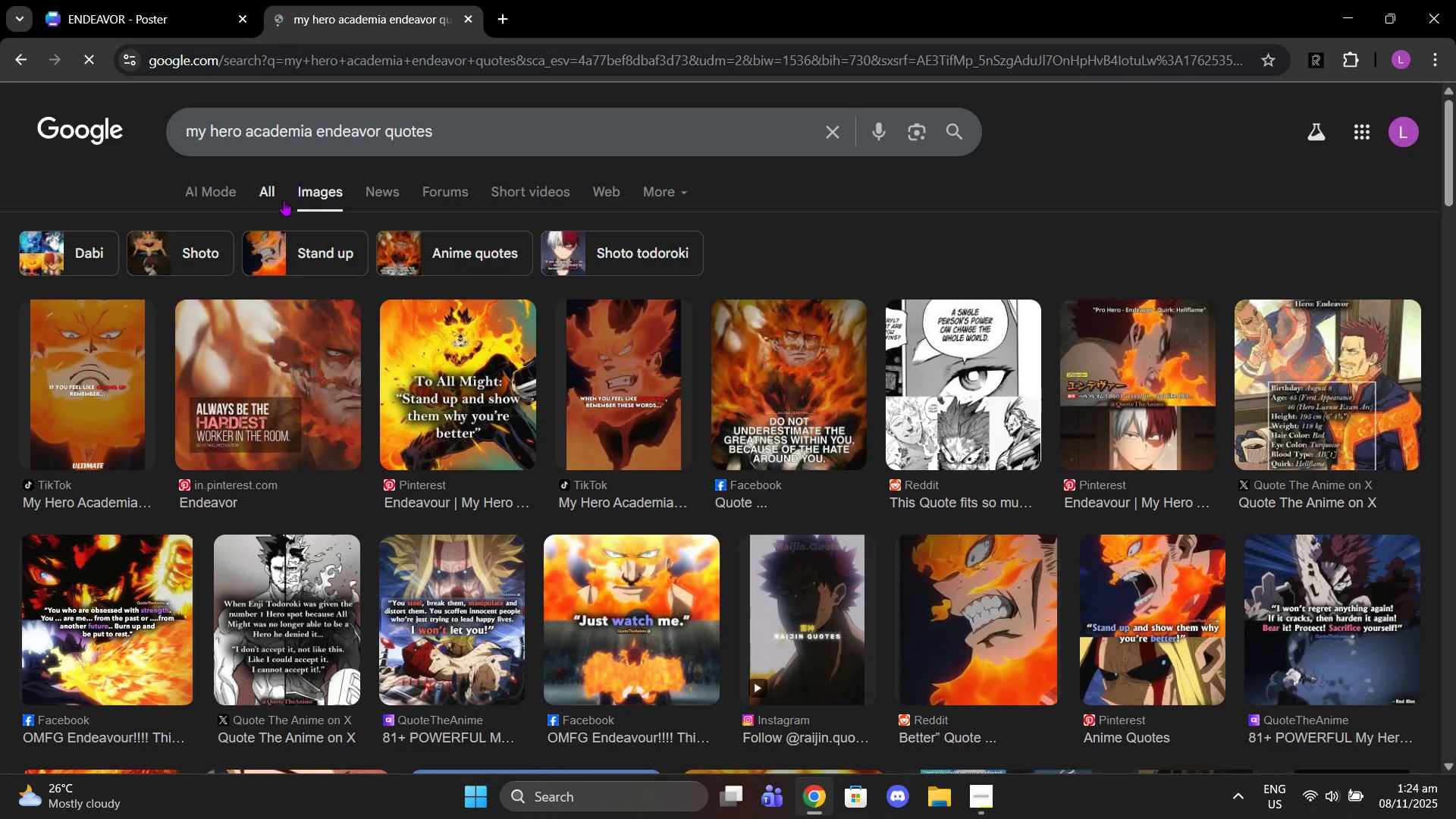 
left_click([283, 200])
 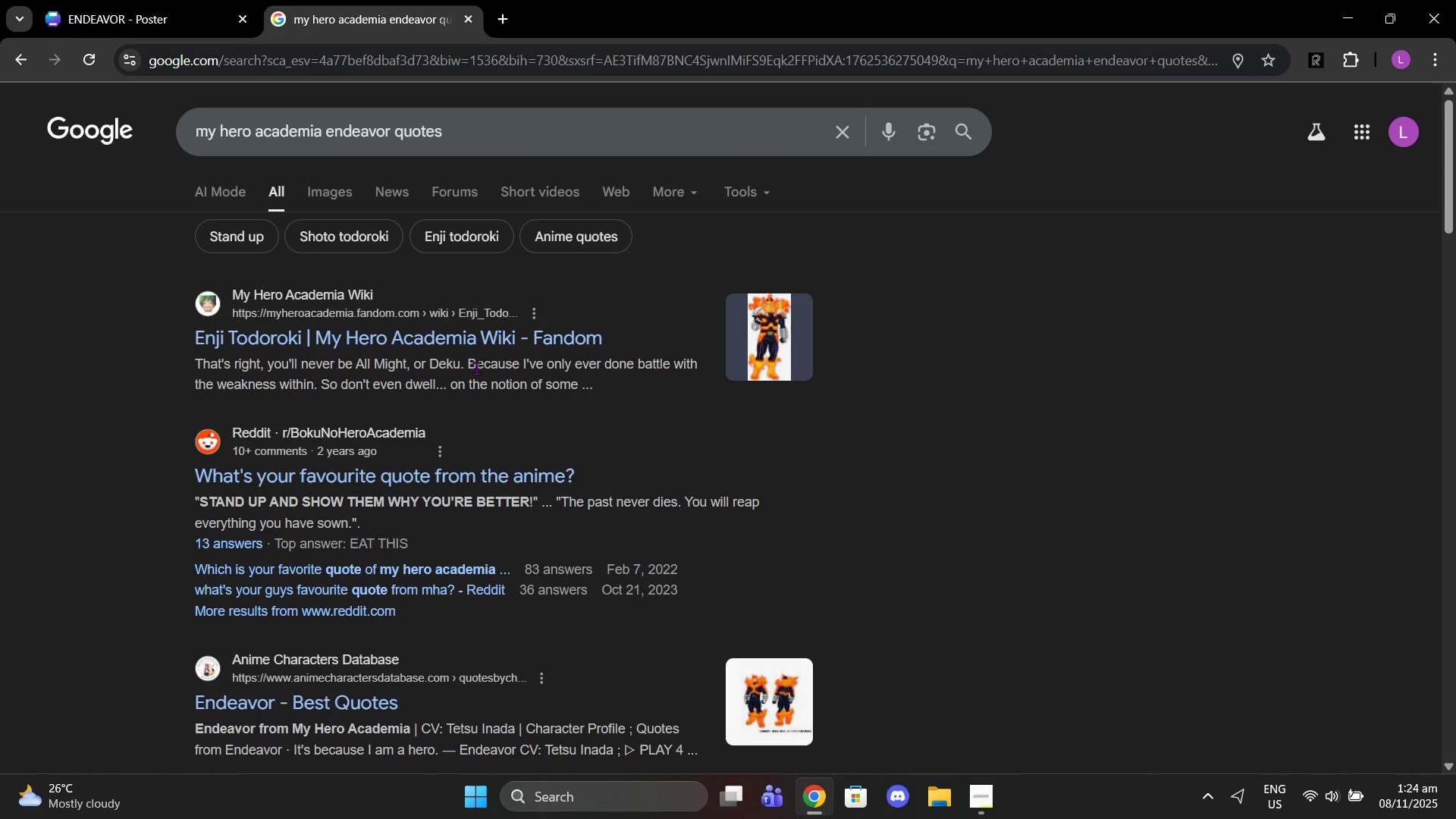 
wait(6.64)
 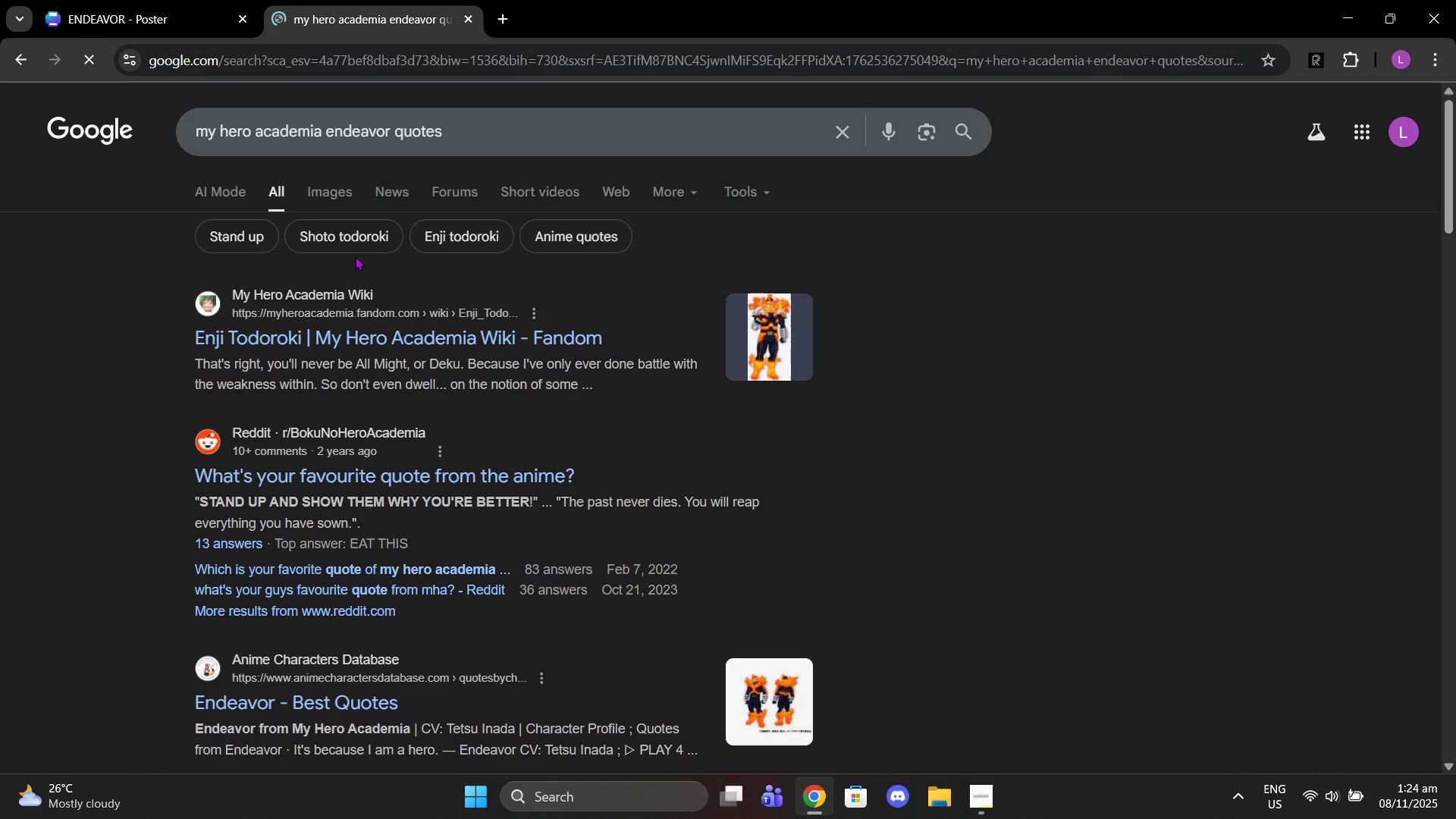 
scroll: coordinate [591, 389], scroll_direction: down, amount: 6.0
 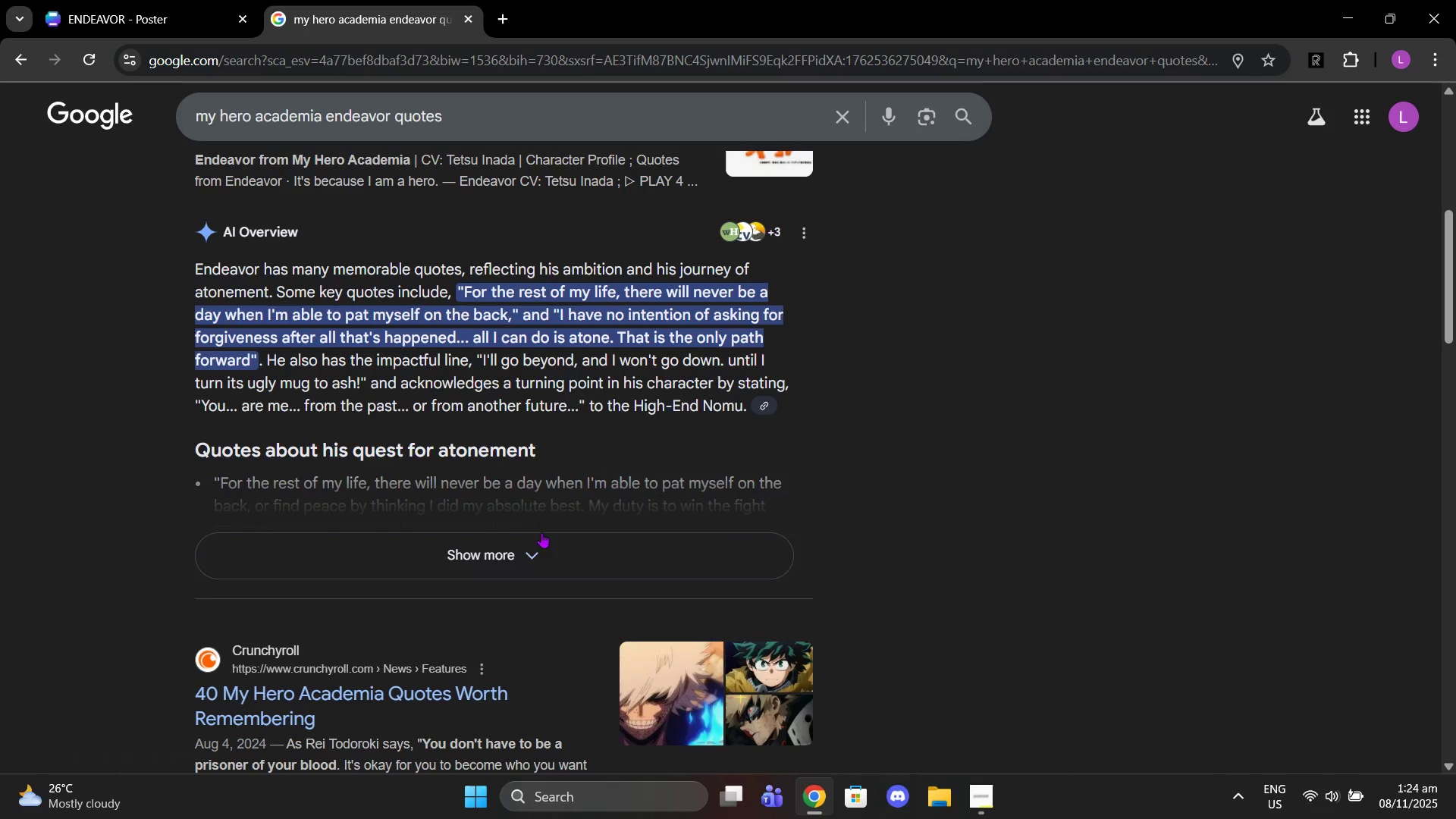 
left_click([535, 546])
 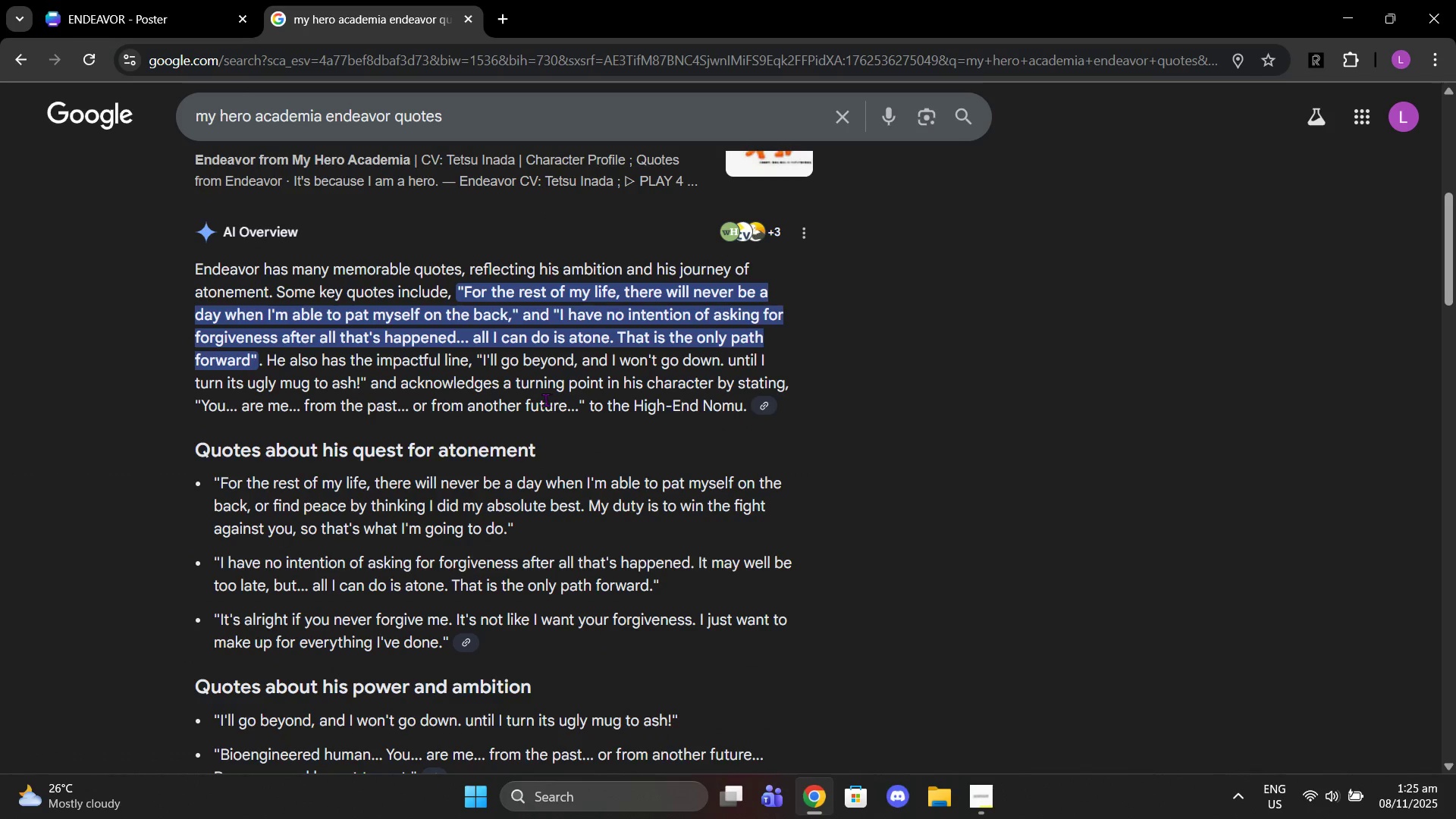 
scroll: coordinate [536, 421], scroll_direction: down, amount: 6.0
 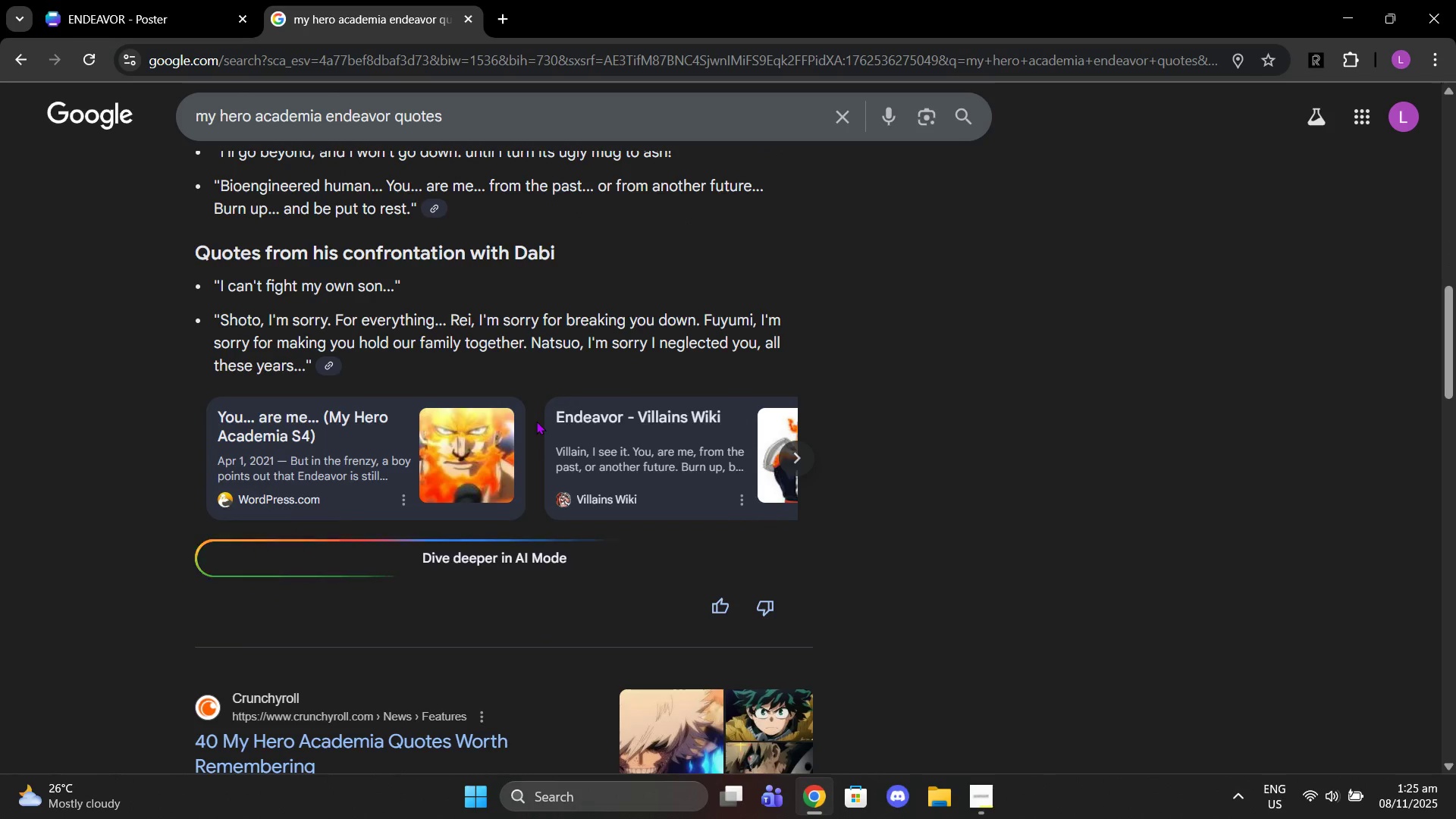 
left_click([546, 157])
 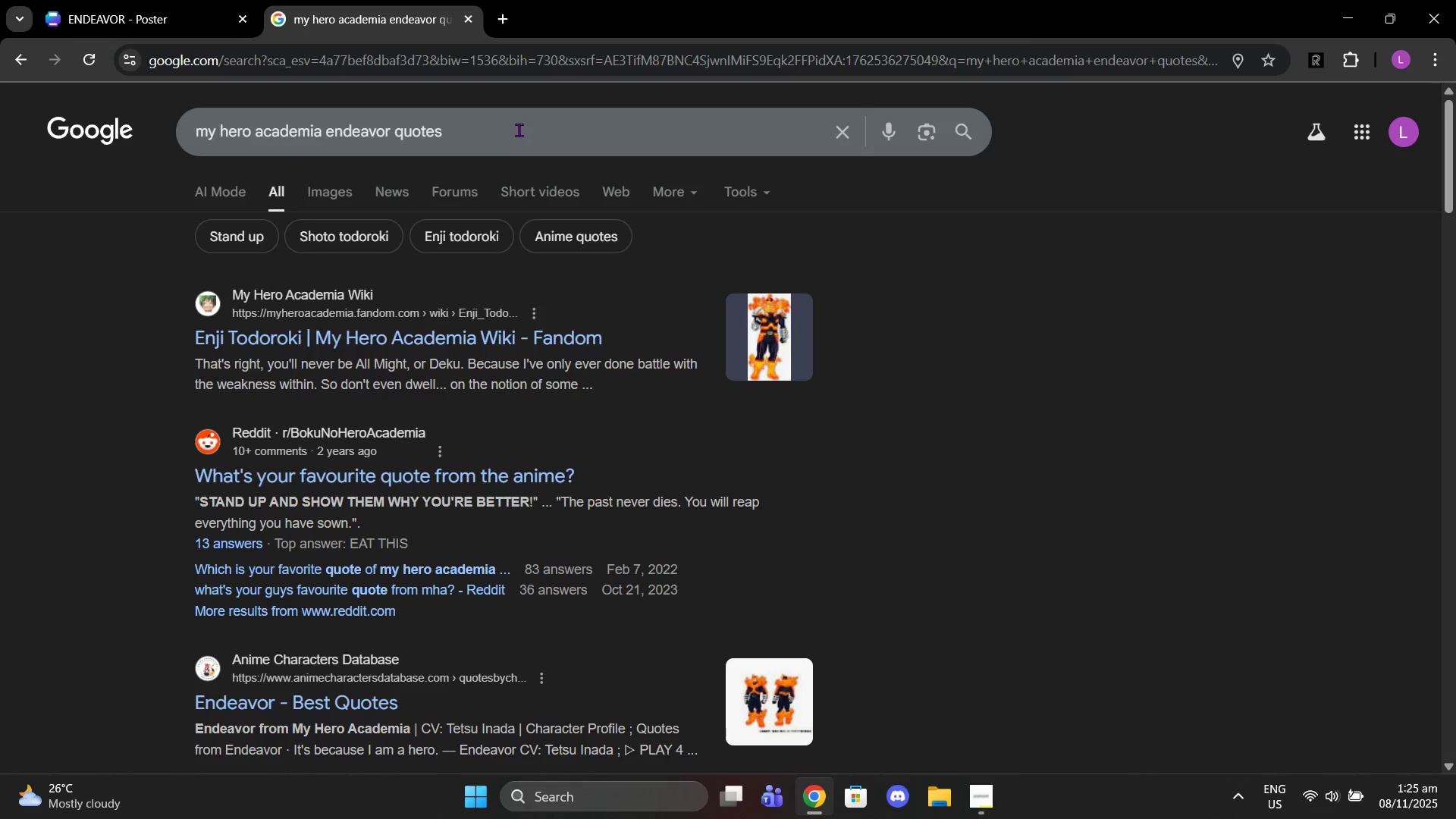 
scroll: coordinate [581, 381], scroll_direction: up, amount: 12.0
 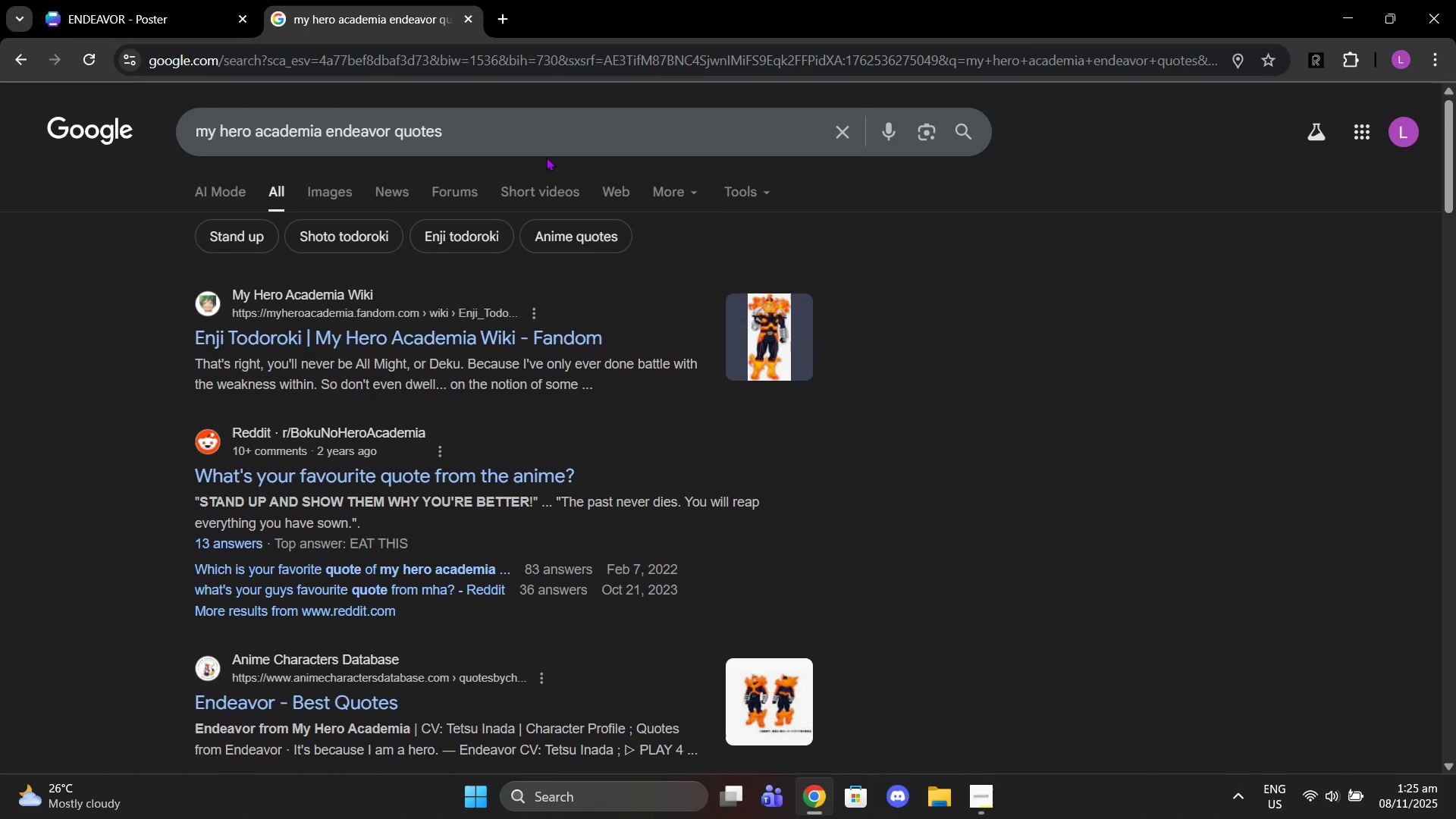 
left_click_drag(start_coordinate=[519, 130], to_coordinate=[398, 133])
 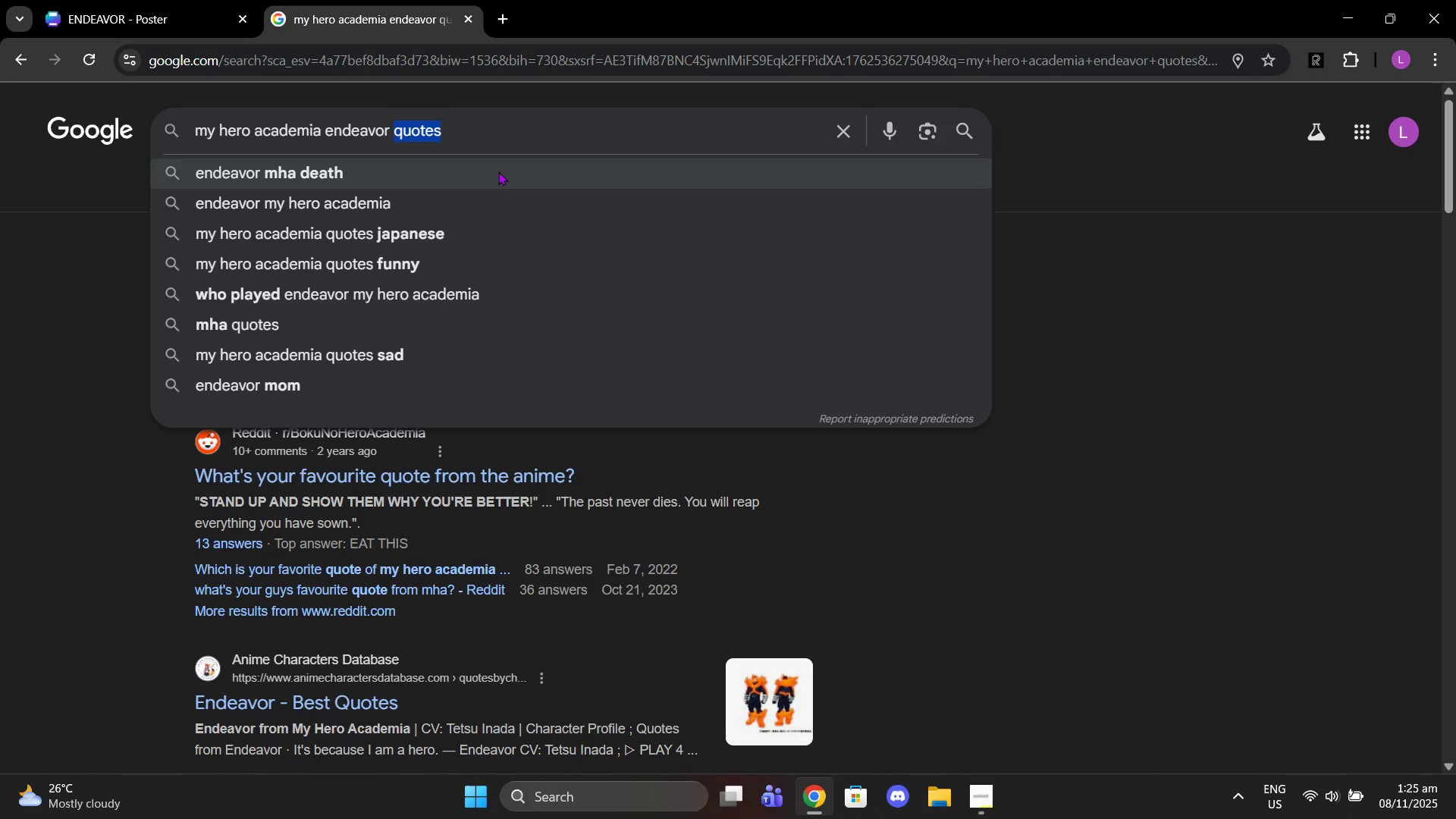 
type(is standing)
 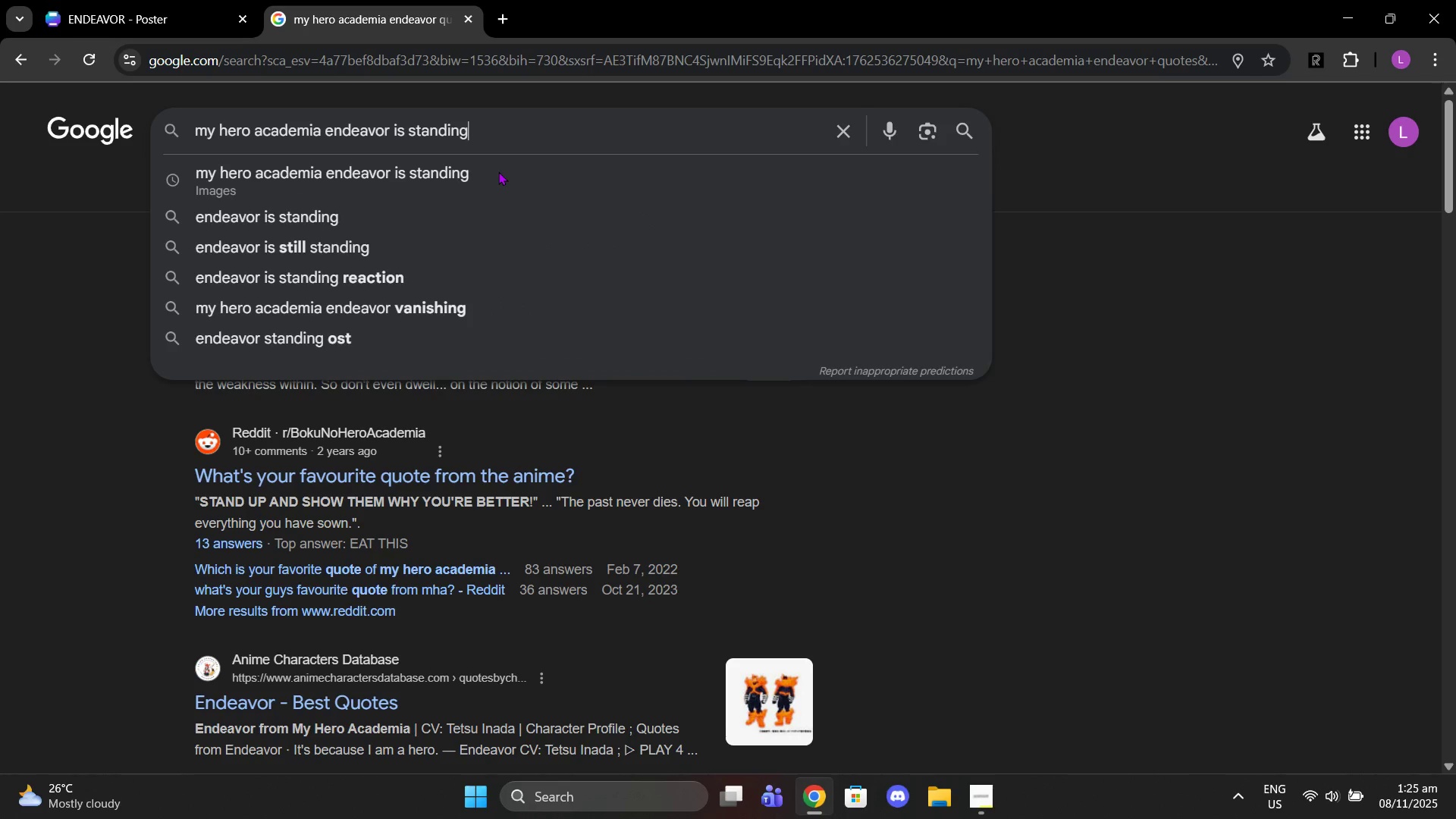 
key(Enter)
 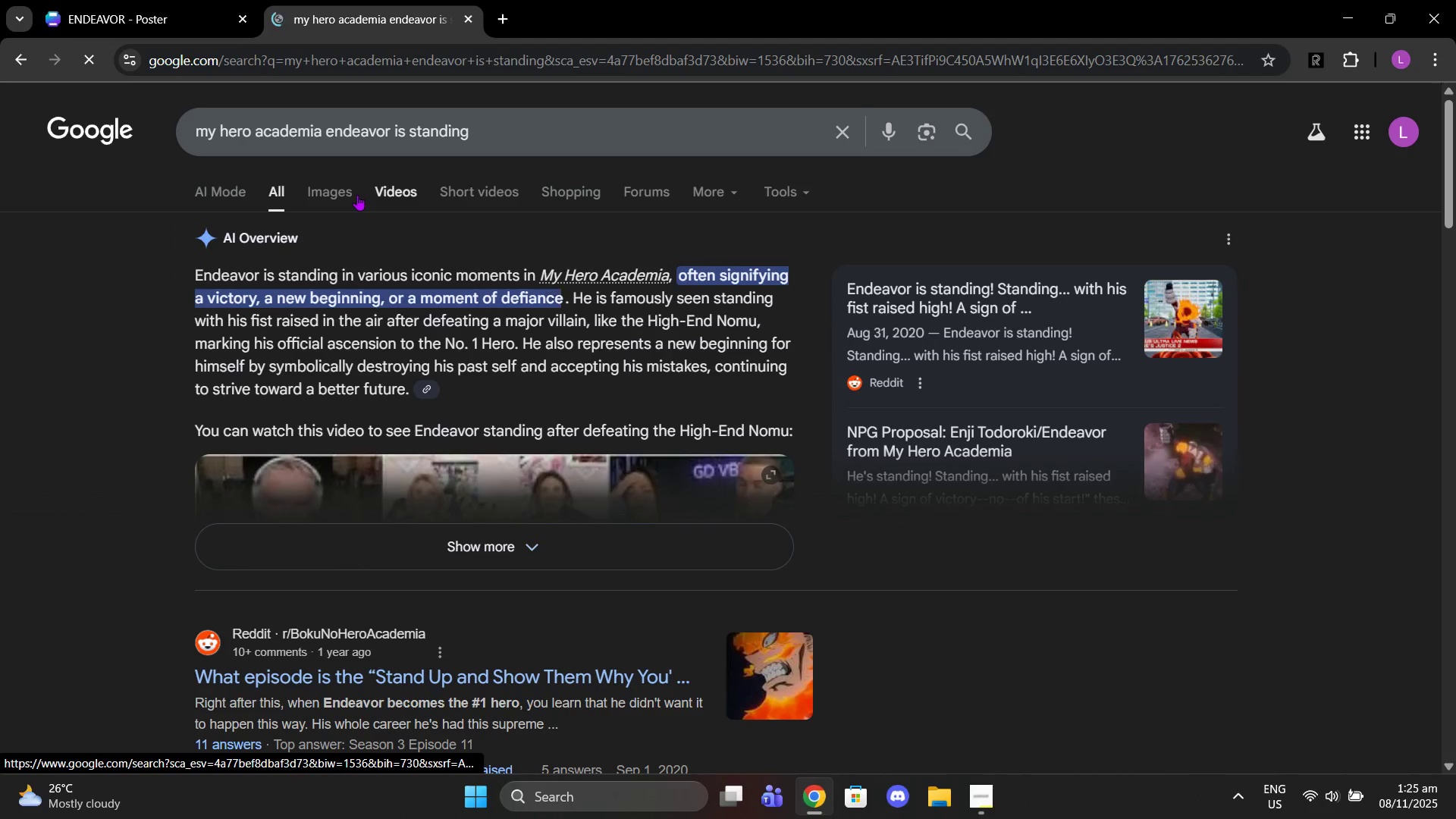 
left_click([344, 190])
 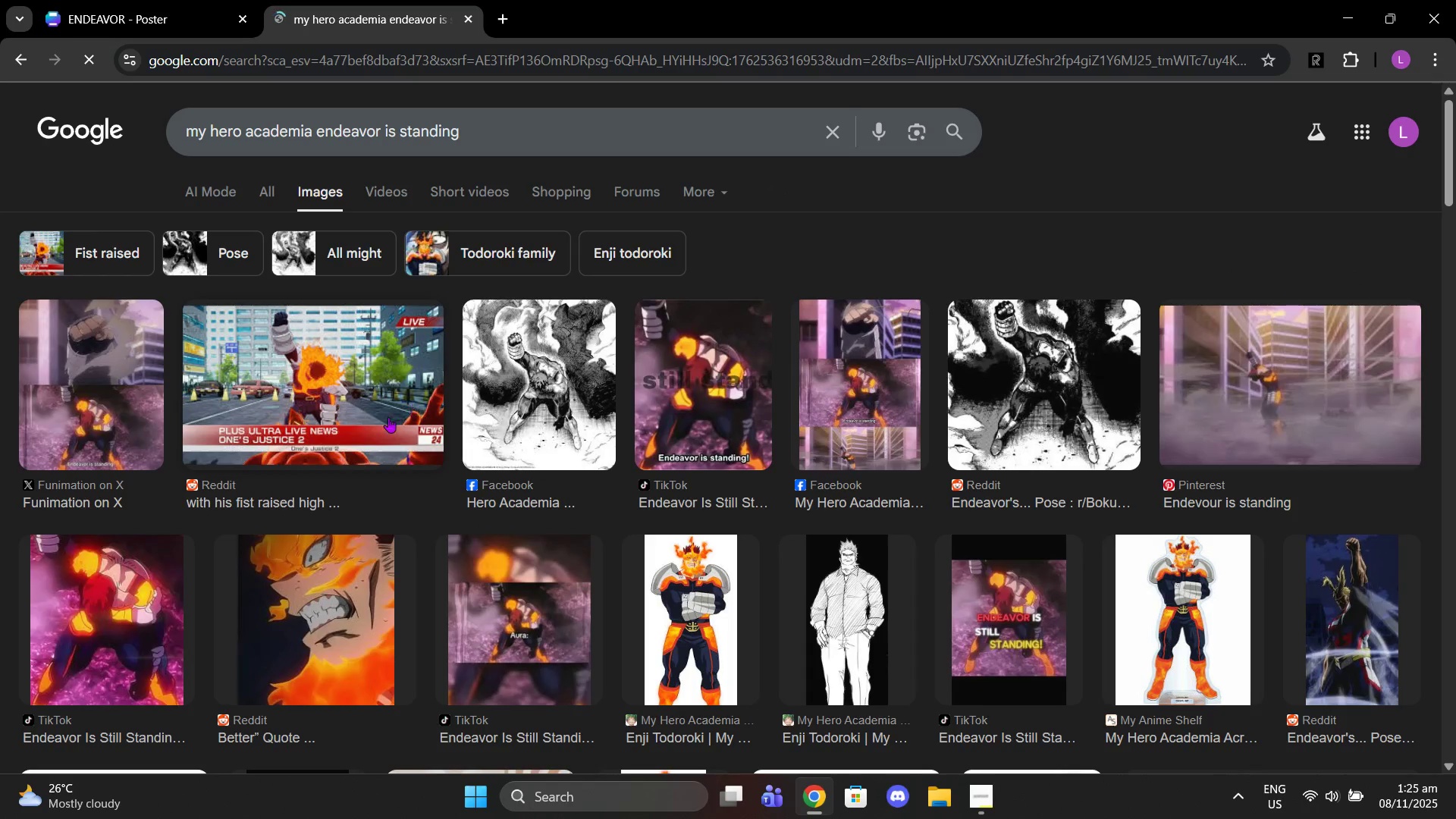 
left_click([130, 405])